 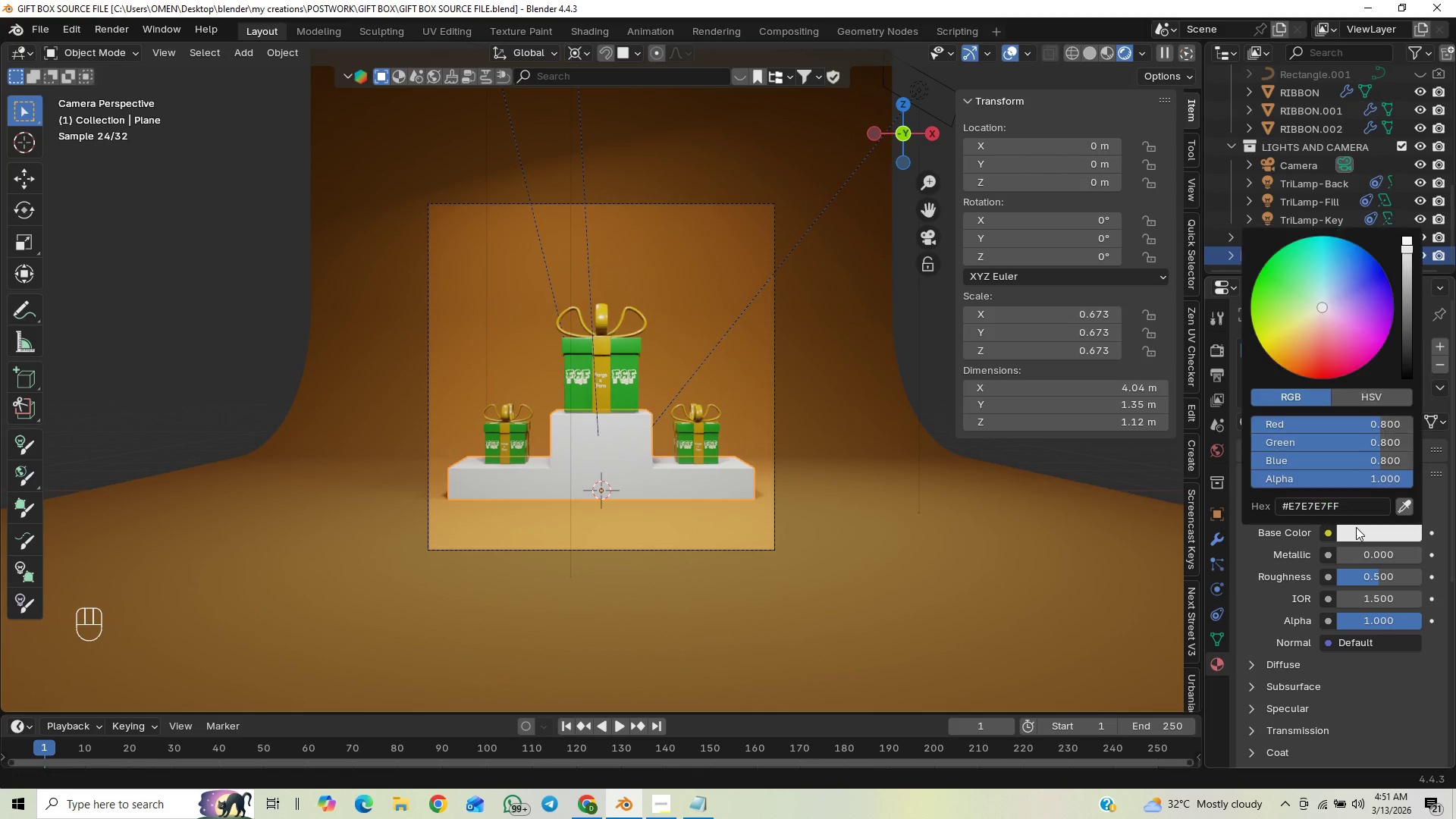 
left_click_drag(start_coordinate=[1341, 328], to_coordinate=[1327, 303])
 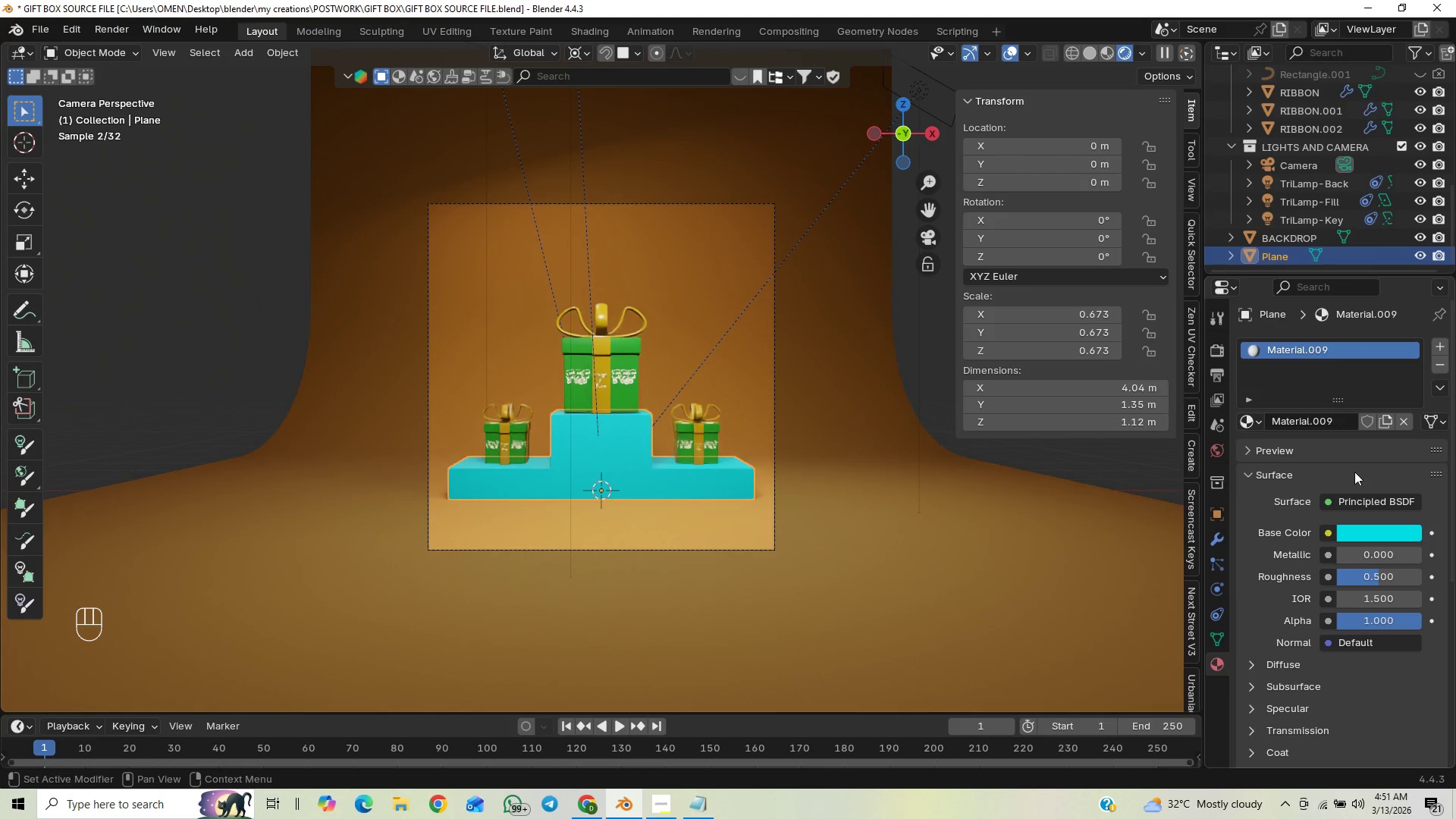 
left_click_drag(start_coordinate=[1342, 551], to_coordinate=[206, 544])
 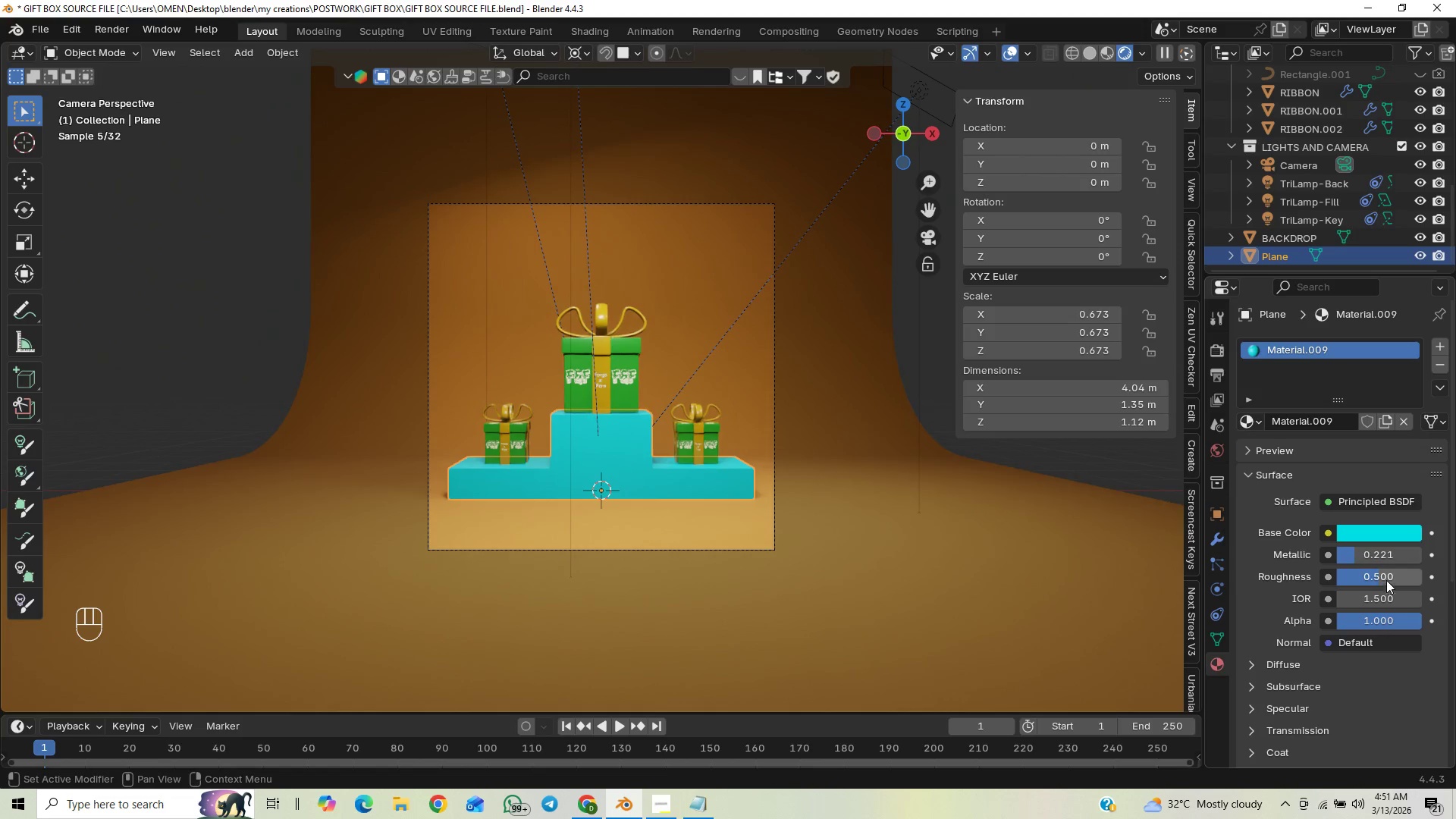 
left_click_drag(start_coordinate=[1388, 577], to_coordinate=[1373, 582])
 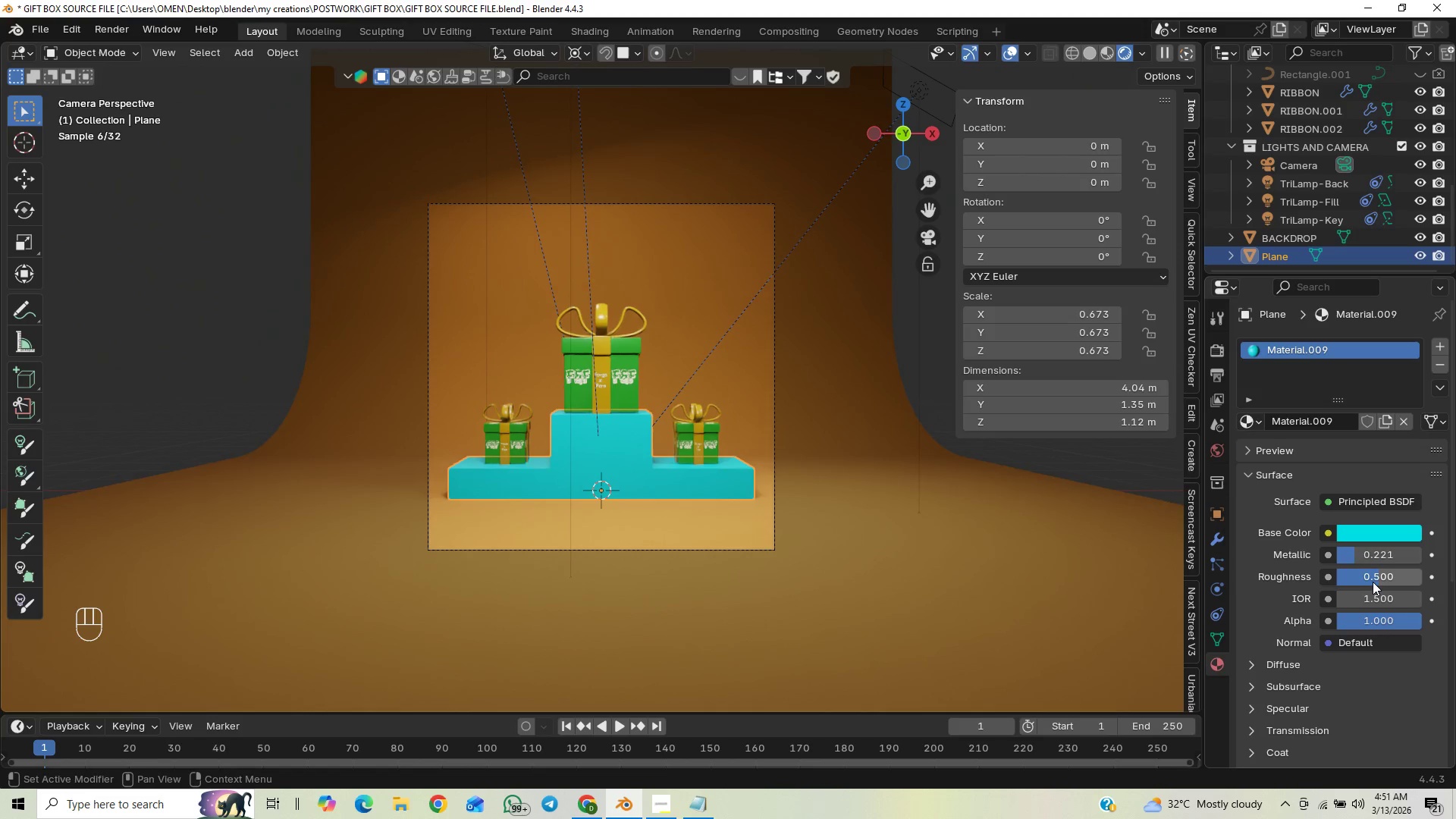 
left_click_drag(start_coordinate=[1373, 582], to_coordinate=[1366, 586])
 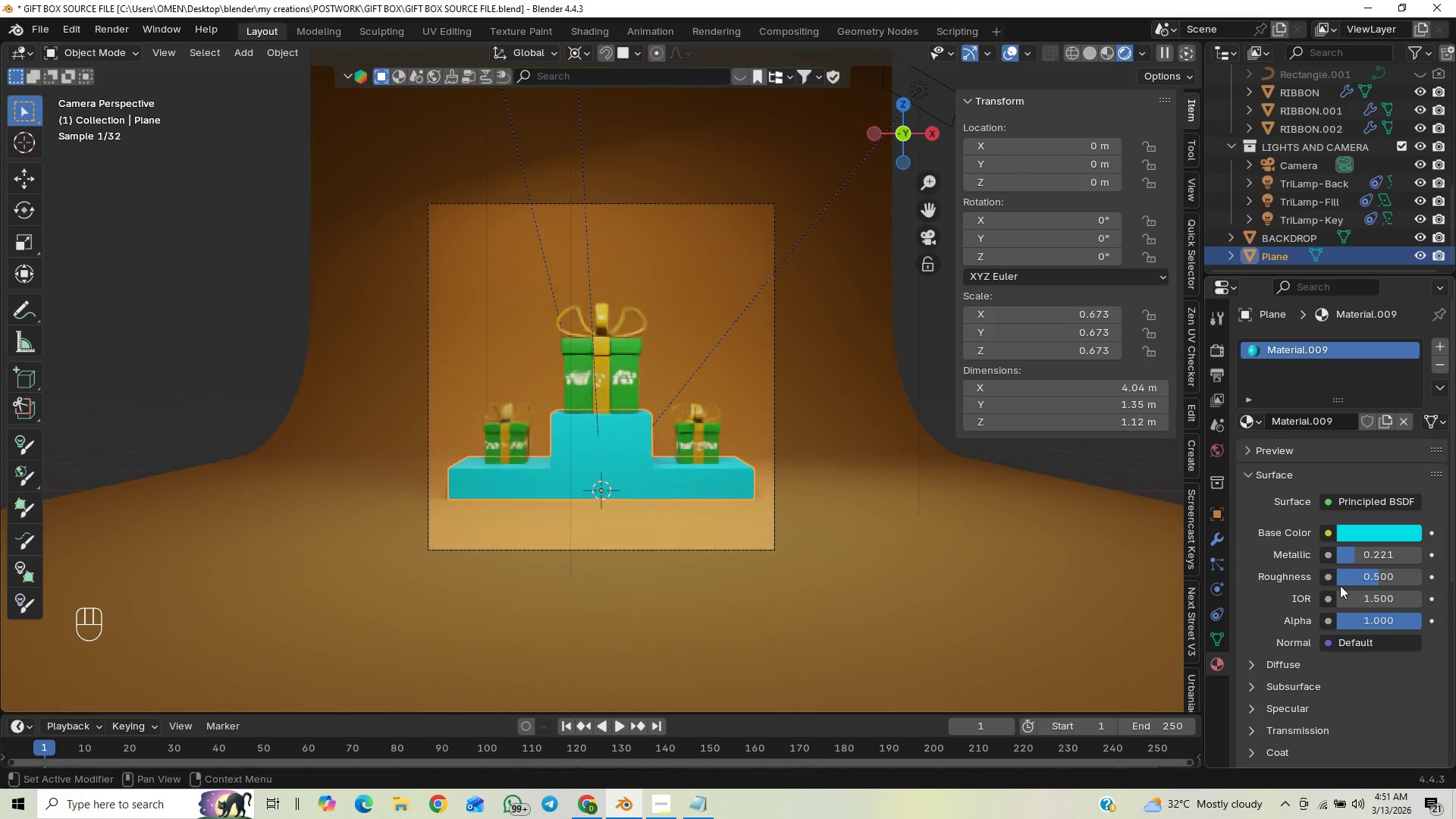 
left_click_drag(start_coordinate=[1376, 578], to_coordinate=[193, 582])
 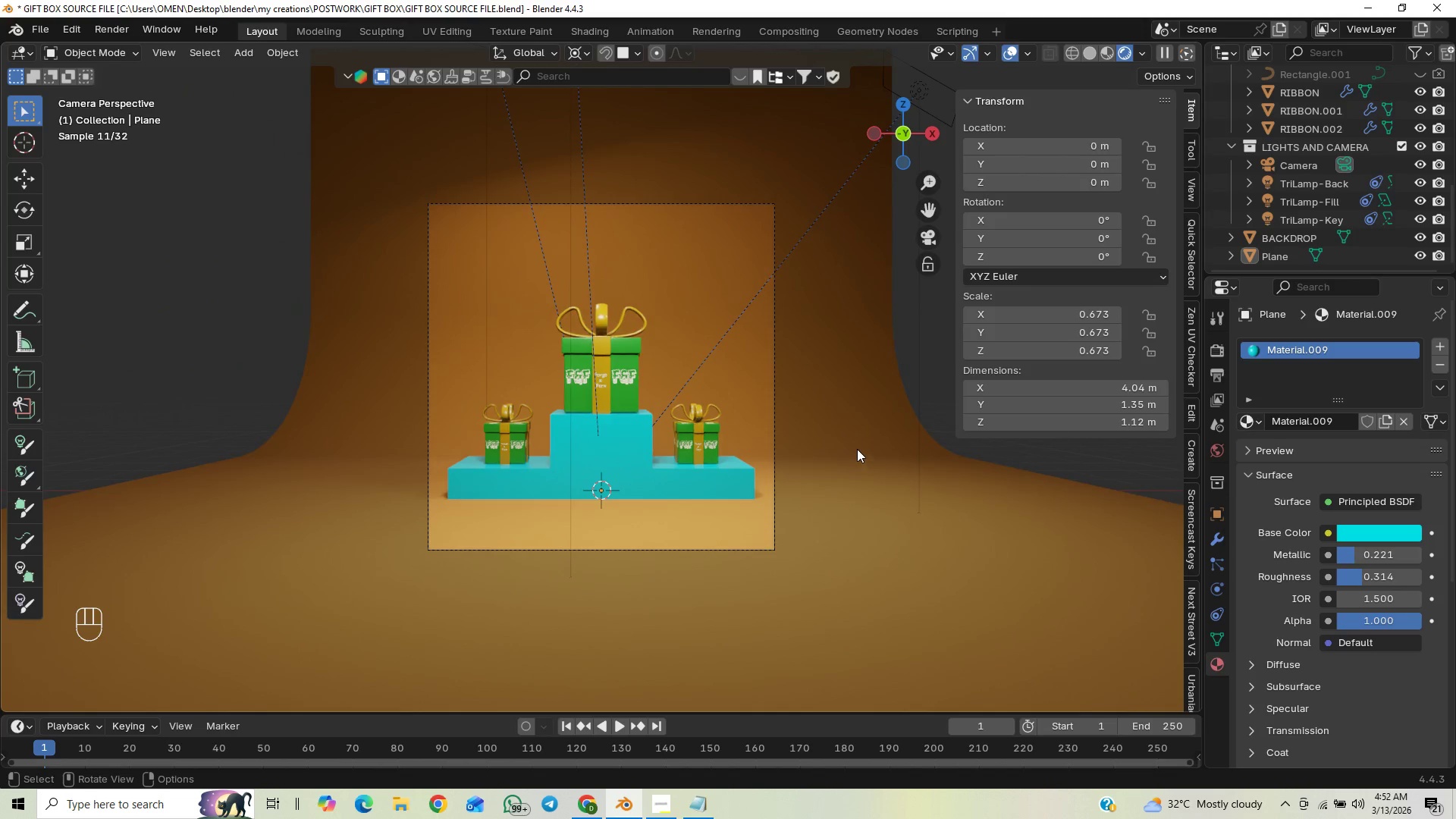 
wait(6.05)
 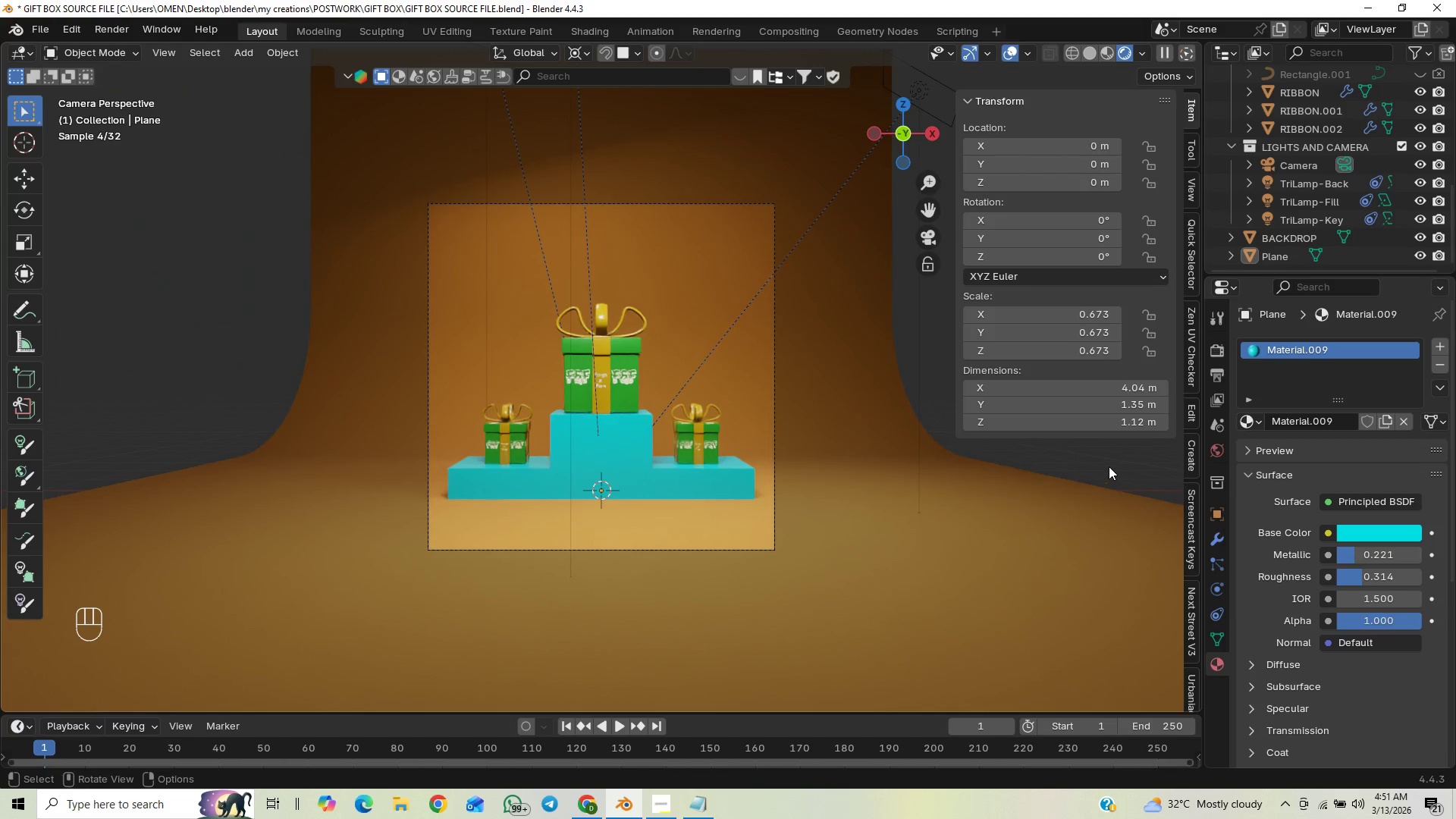 
scroll: coordinate [825, 479], scroll_direction: up, amount: 4.0
 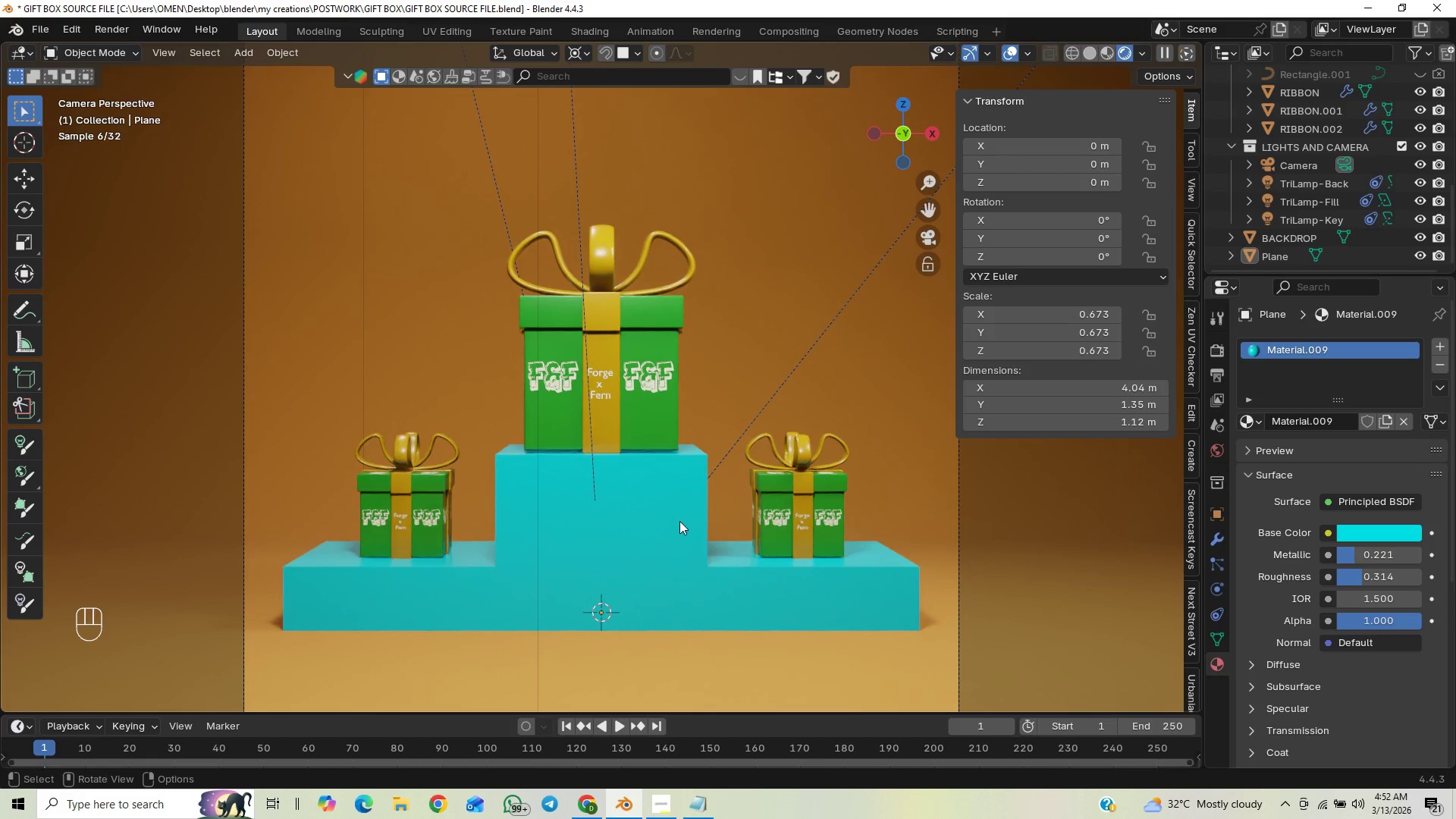 
left_click([682, 520])
 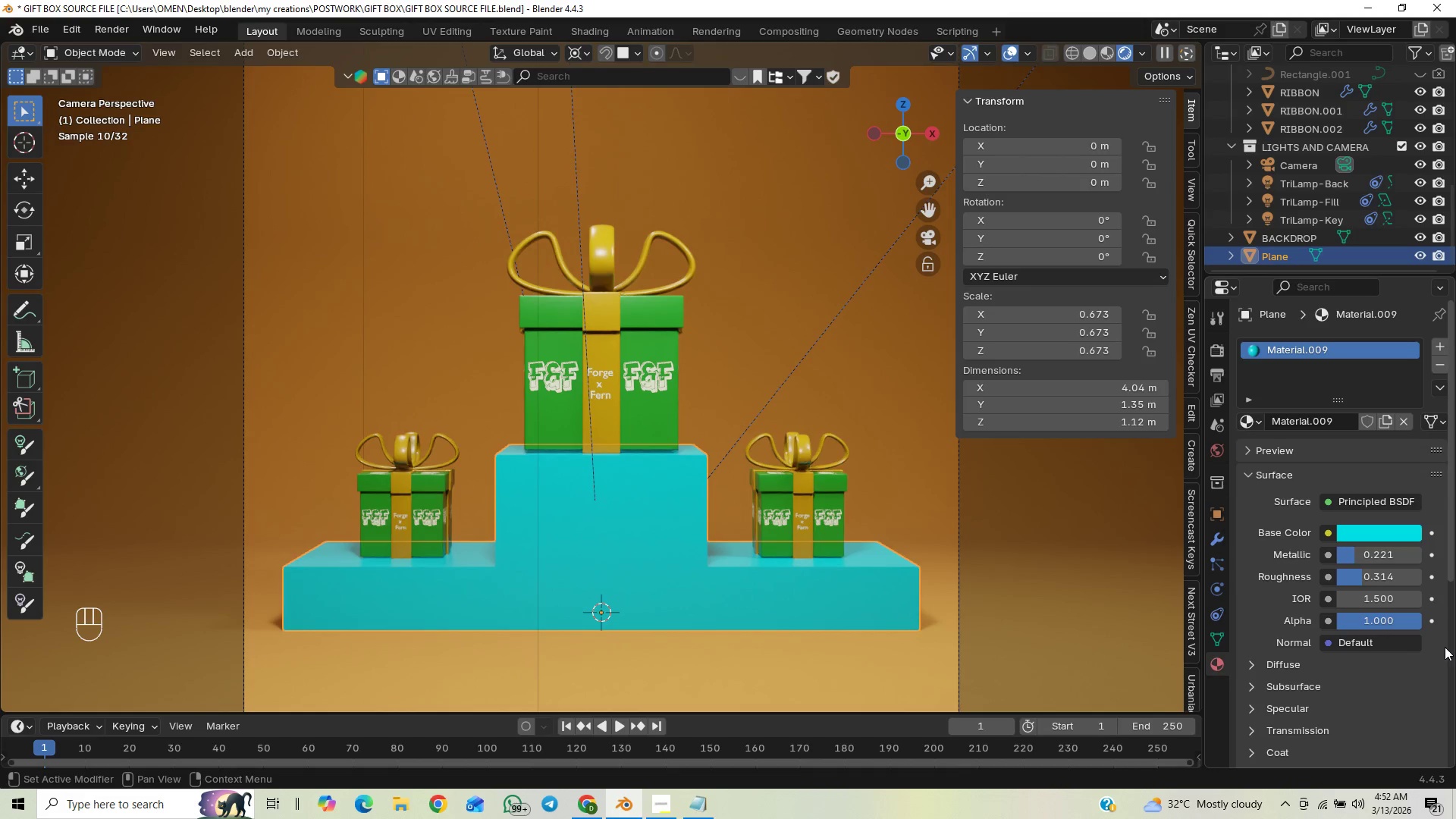 
left_click([1378, 541])
 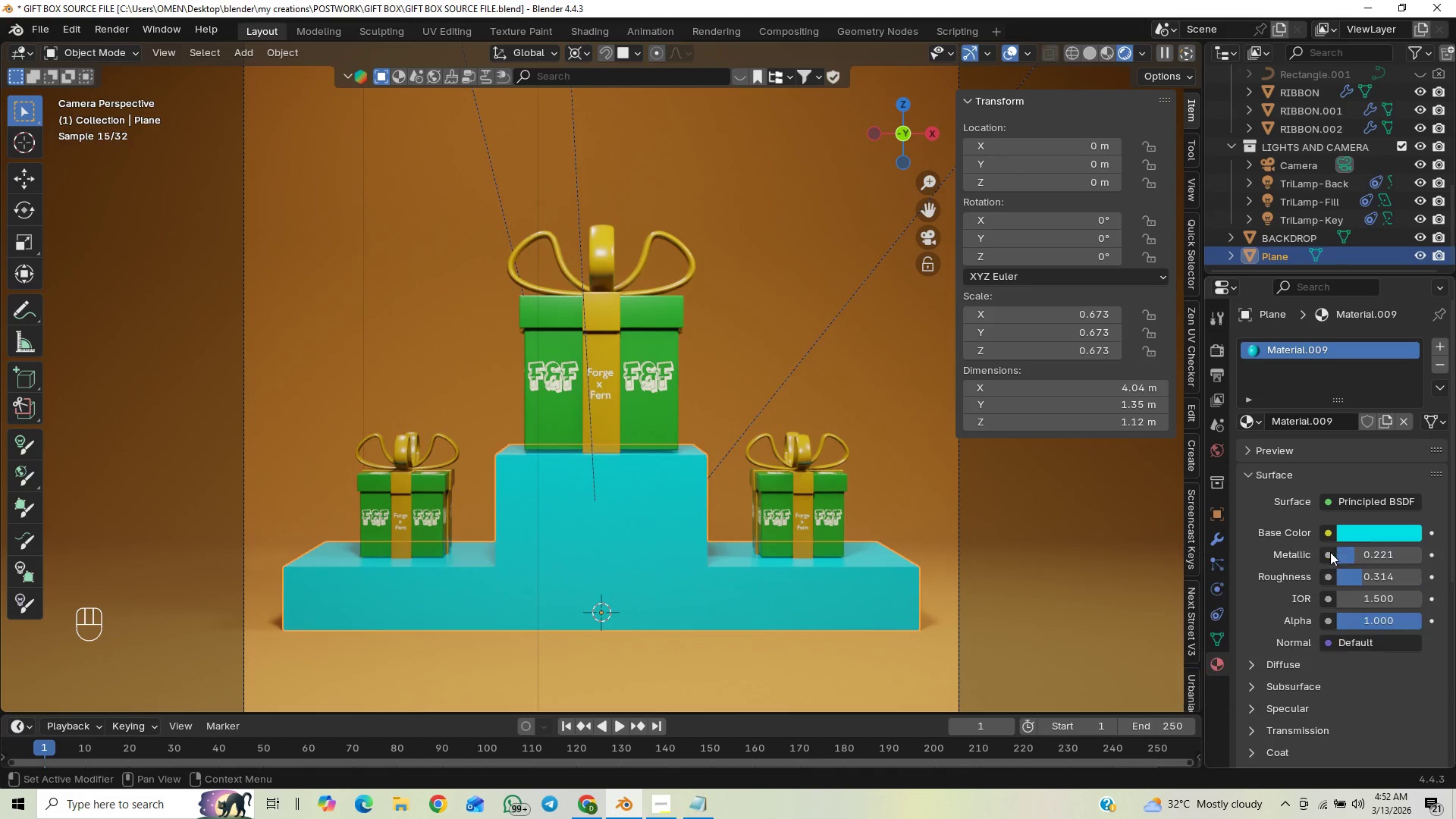 
left_click([1372, 532])
 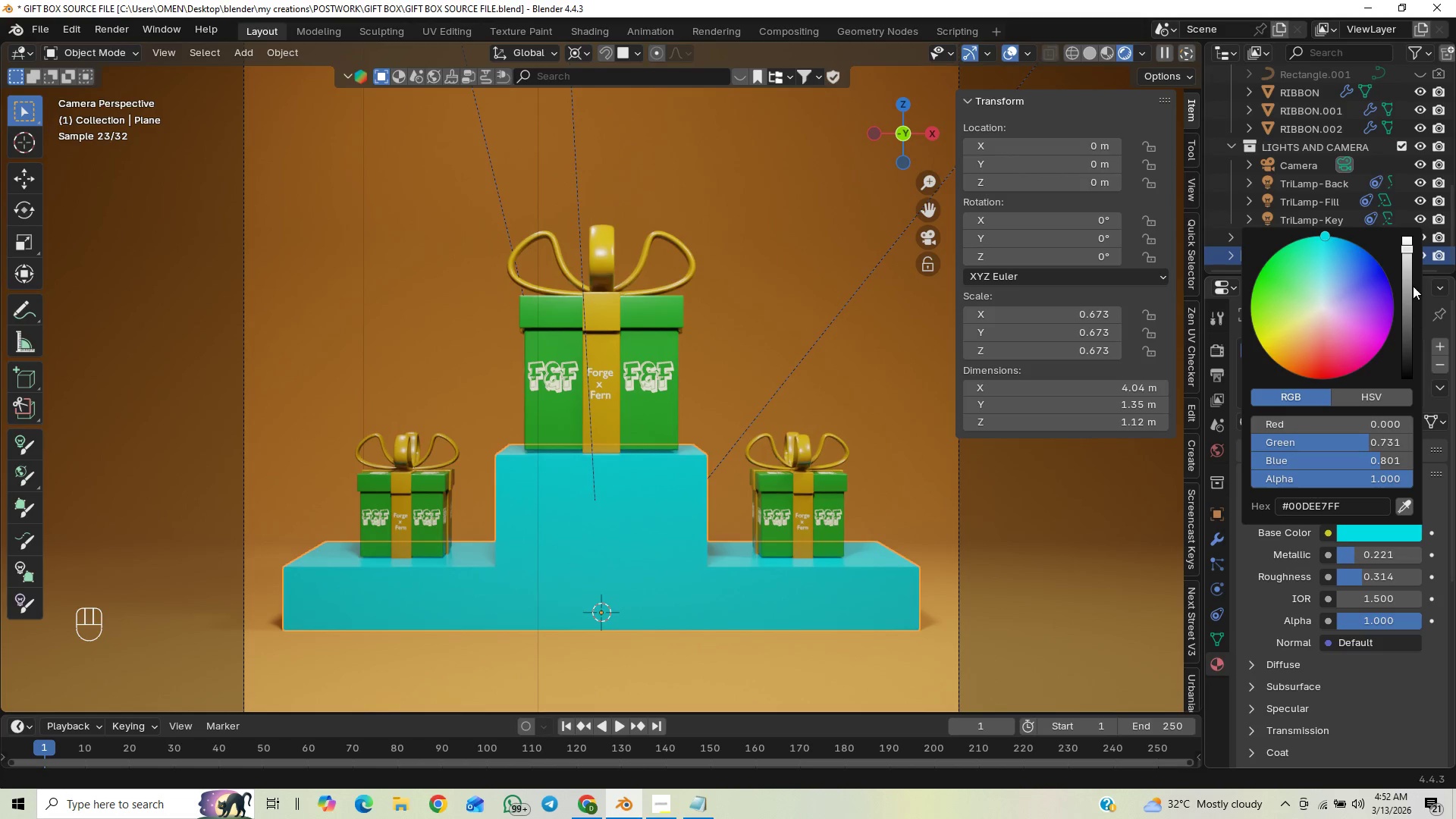 
left_click_drag(start_coordinate=[1412, 262], to_coordinate=[1410, 275])
 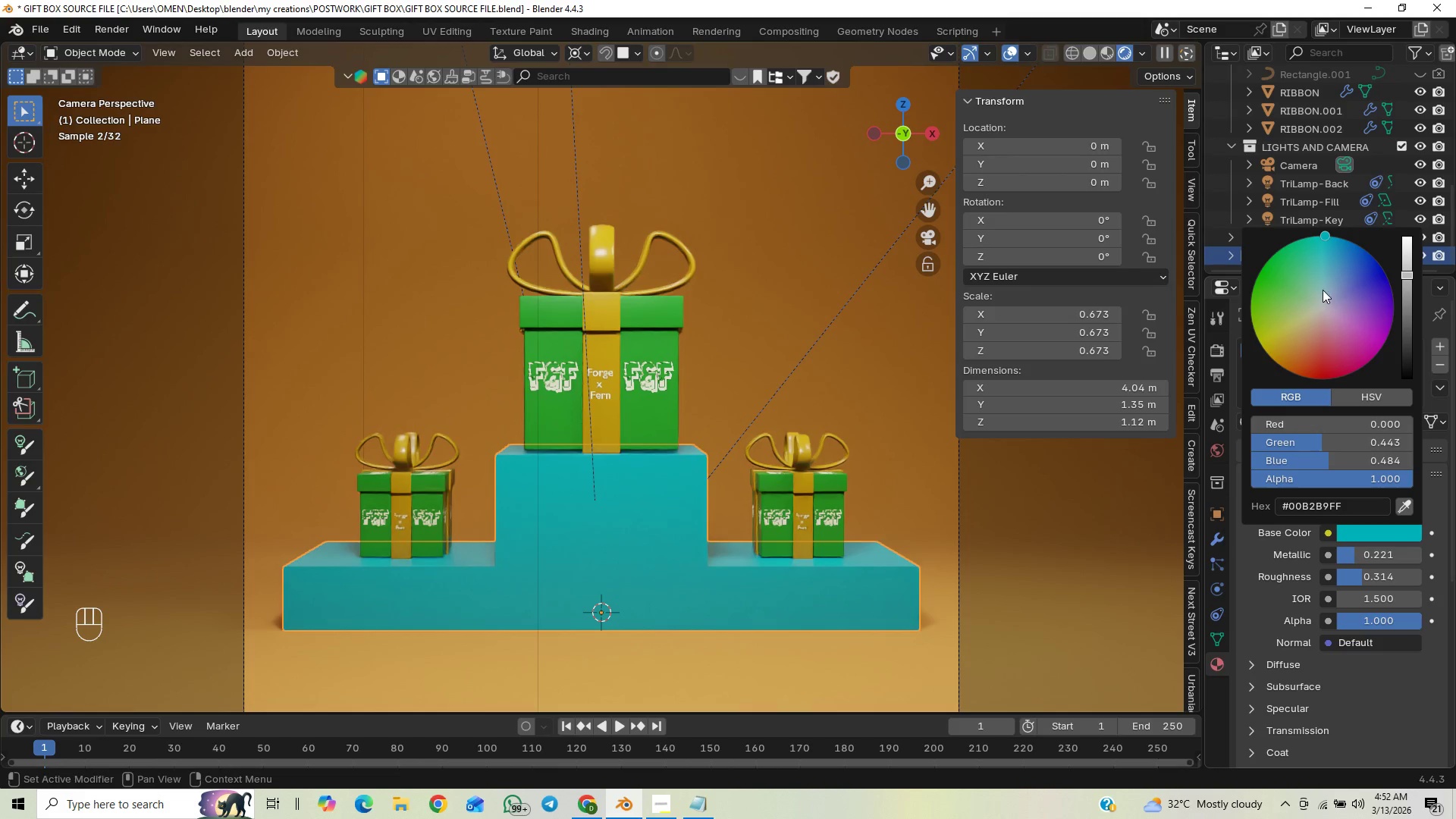 
left_click_drag(start_coordinate=[1320, 296], to_coordinate=[1319, 340])
 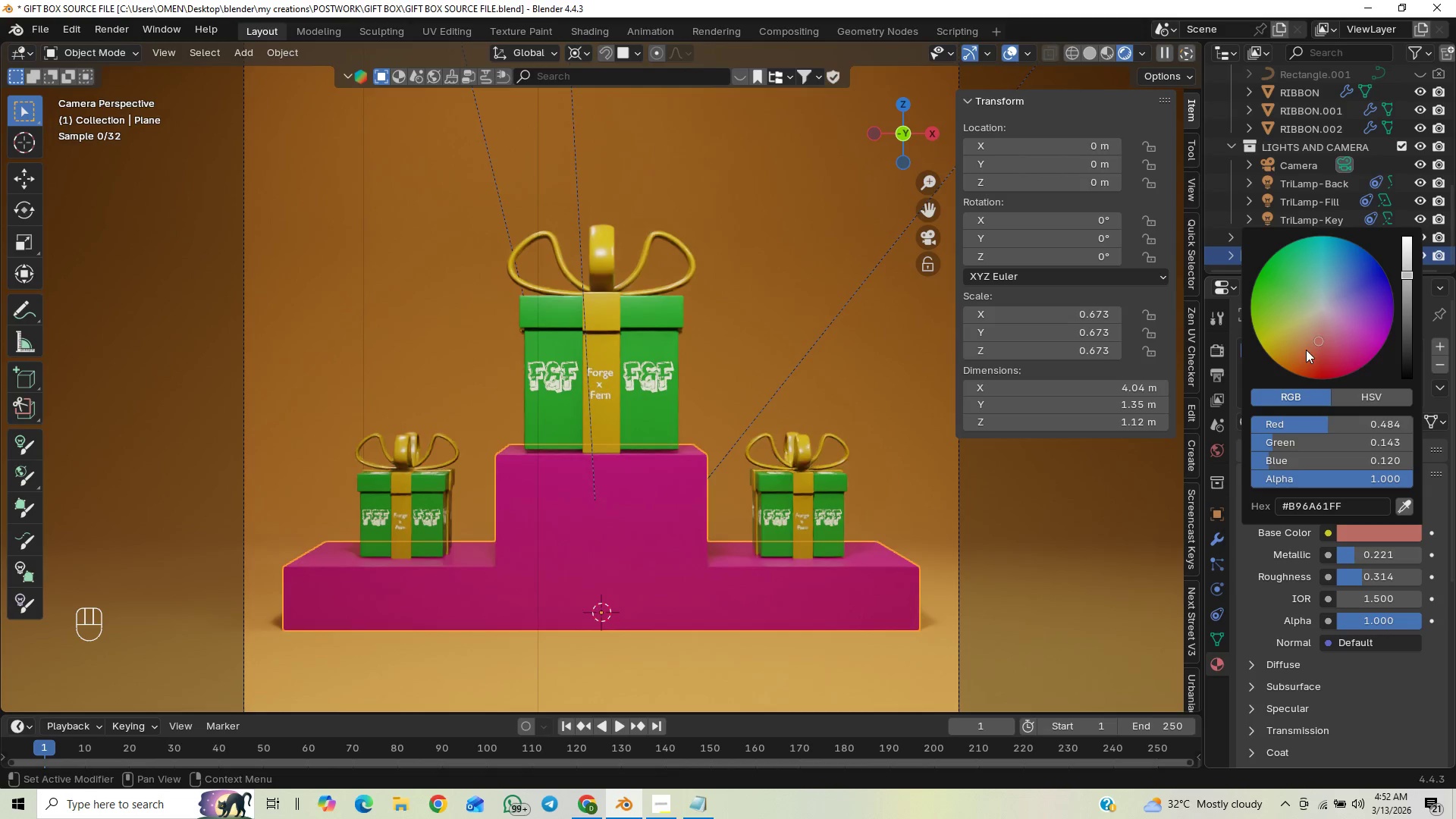 
mouse_move([1322, 349])
 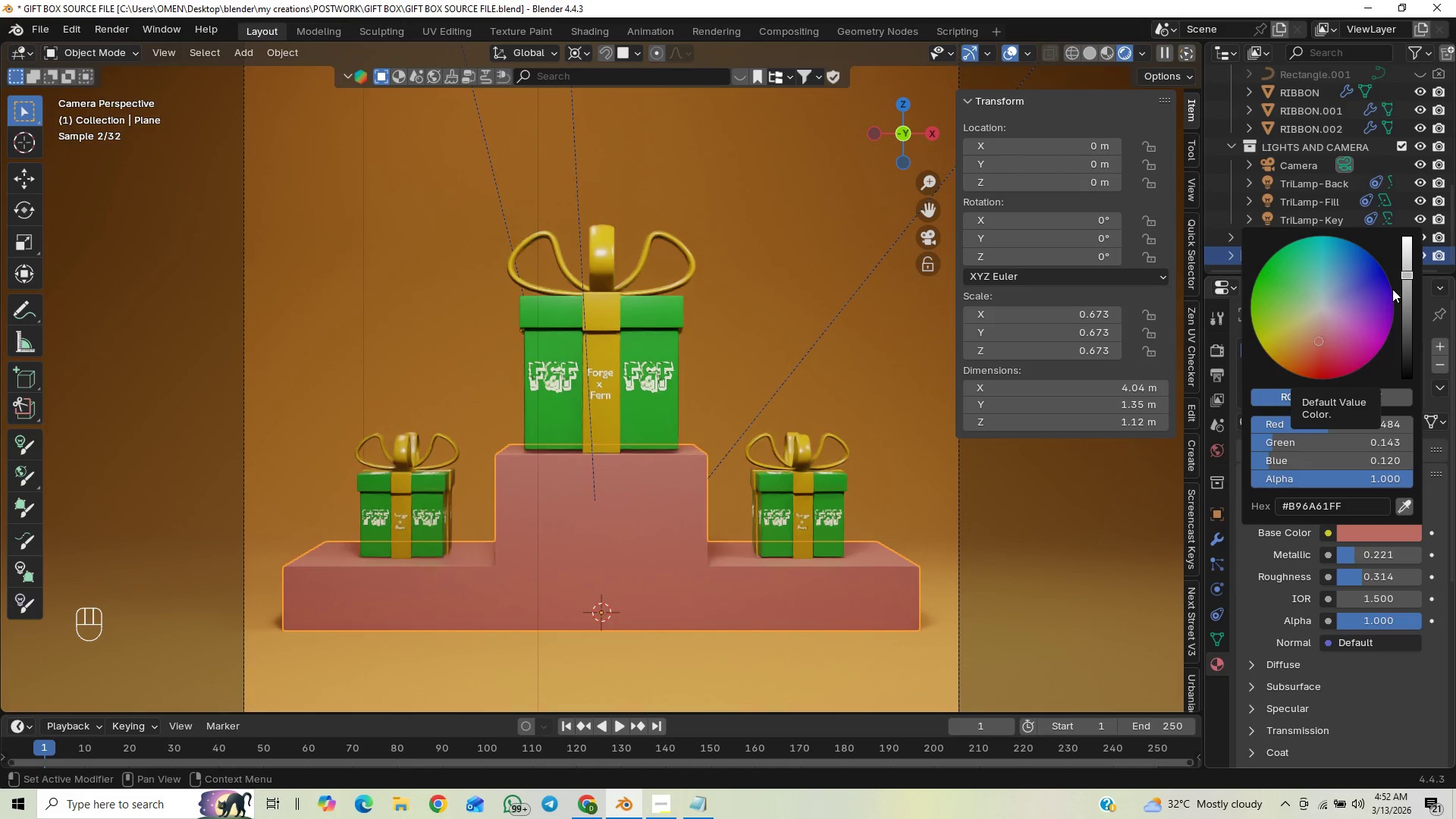 
left_click_drag(start_coordinate=[1408, 264], to_coordinate=[1410, 231])
 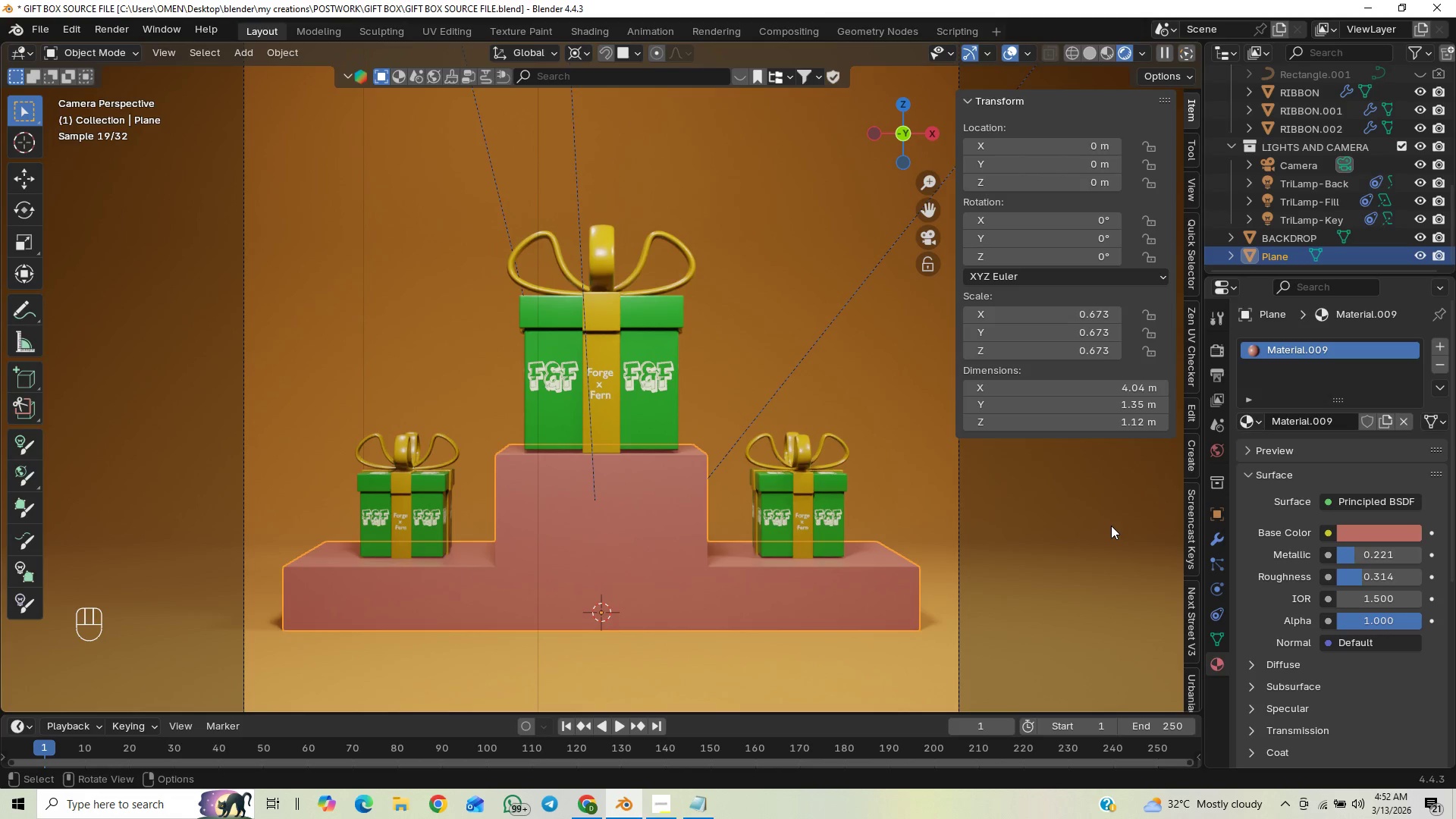 
wait(6.14)
 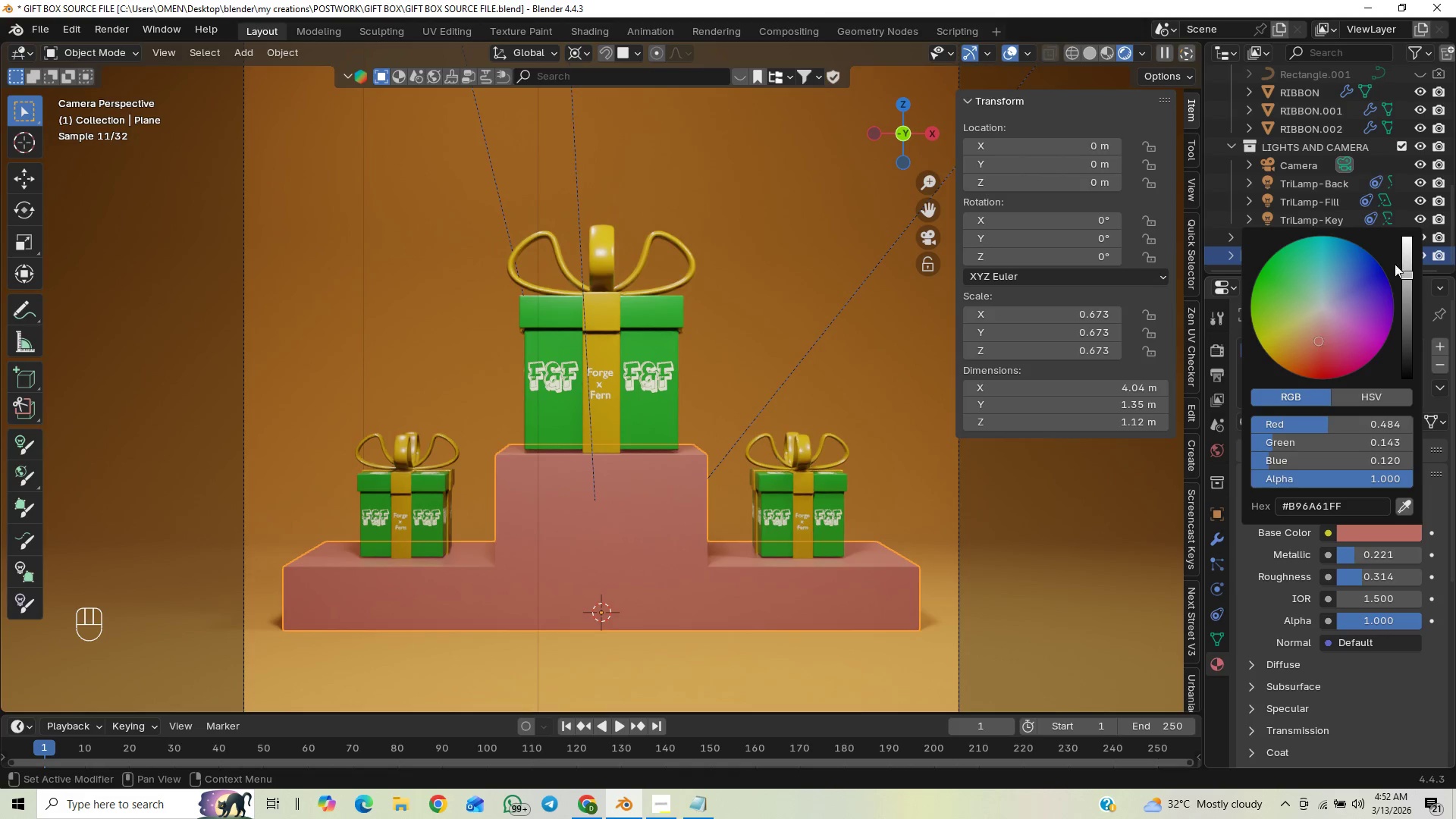 
key(Control+S)
 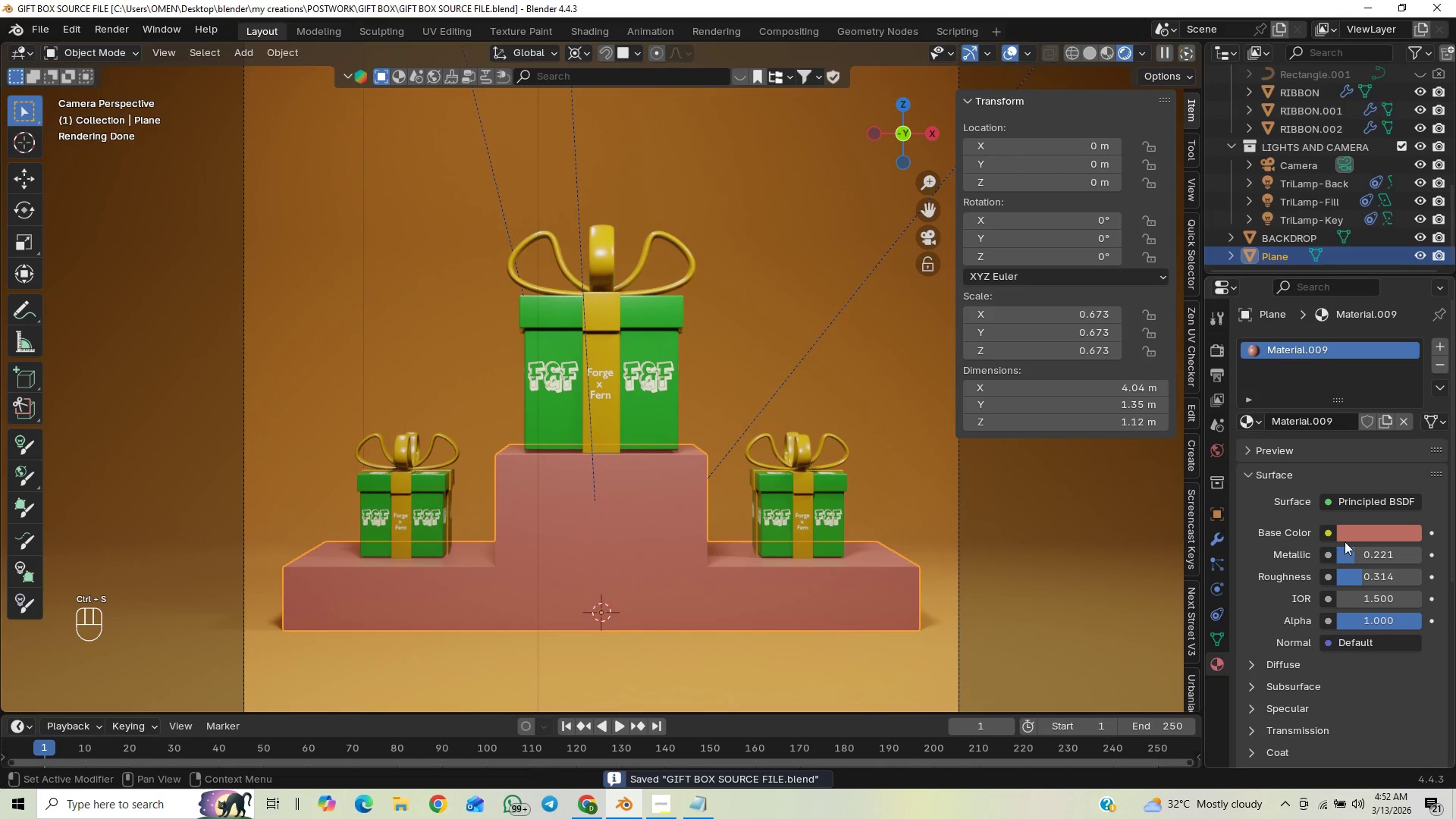 
left_click([1350, 538])
 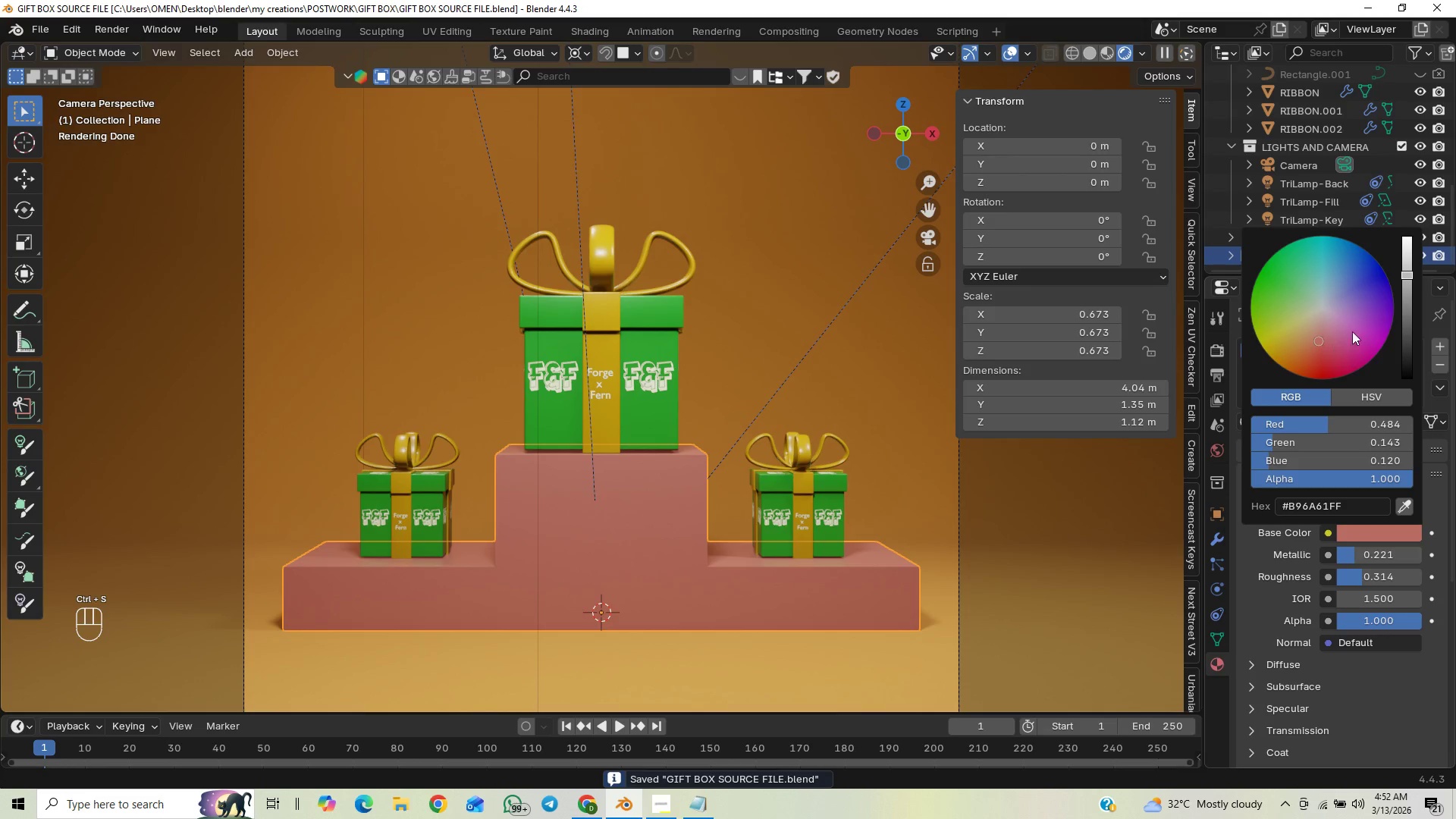 
left_click_drag(start_coordinate=[1404, 263], to_coordinate=[1406, 240])
 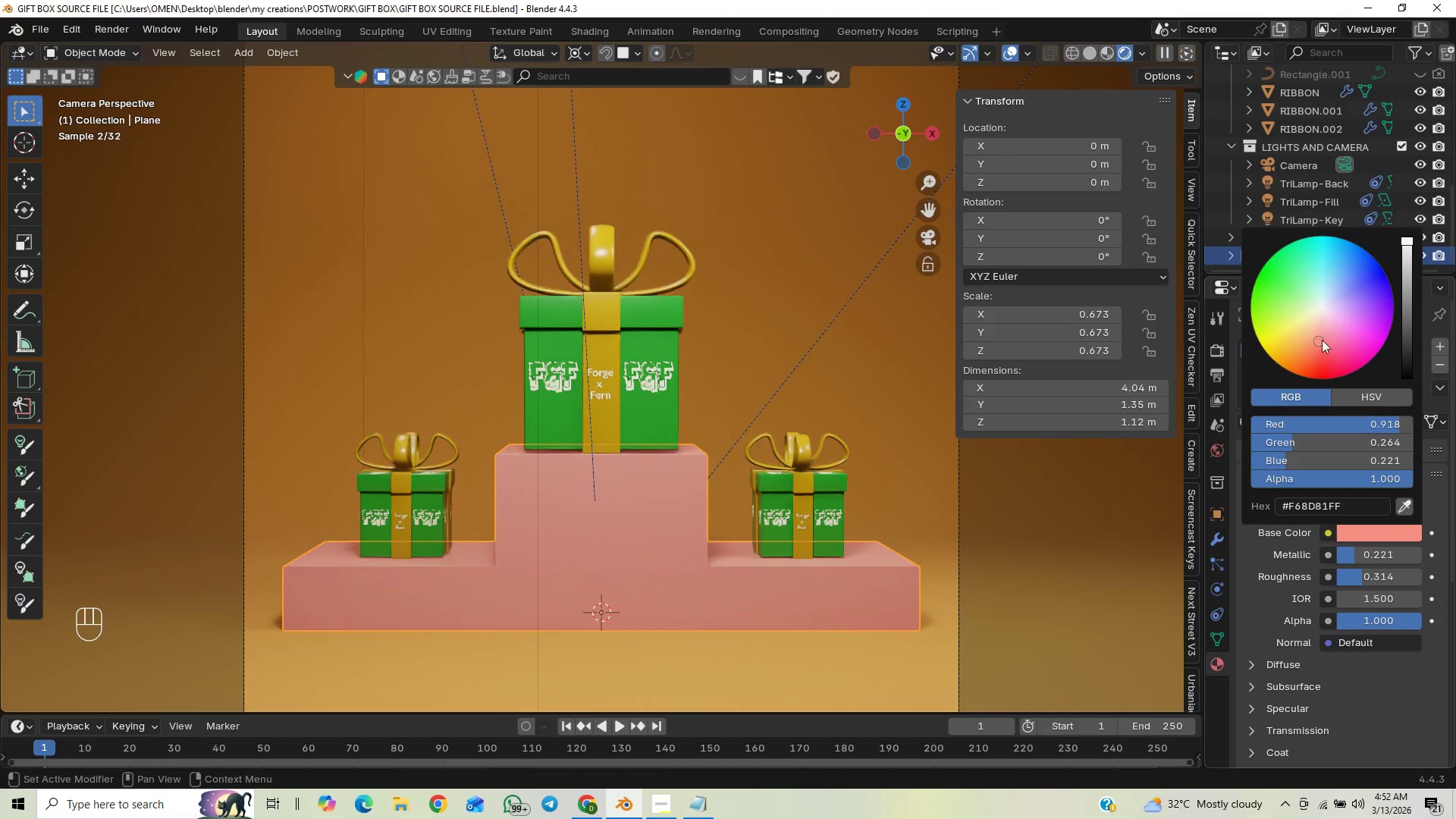 
left_click_drag(start_coordinate=[1320, 343], to_coordinate=[1263, 325])
 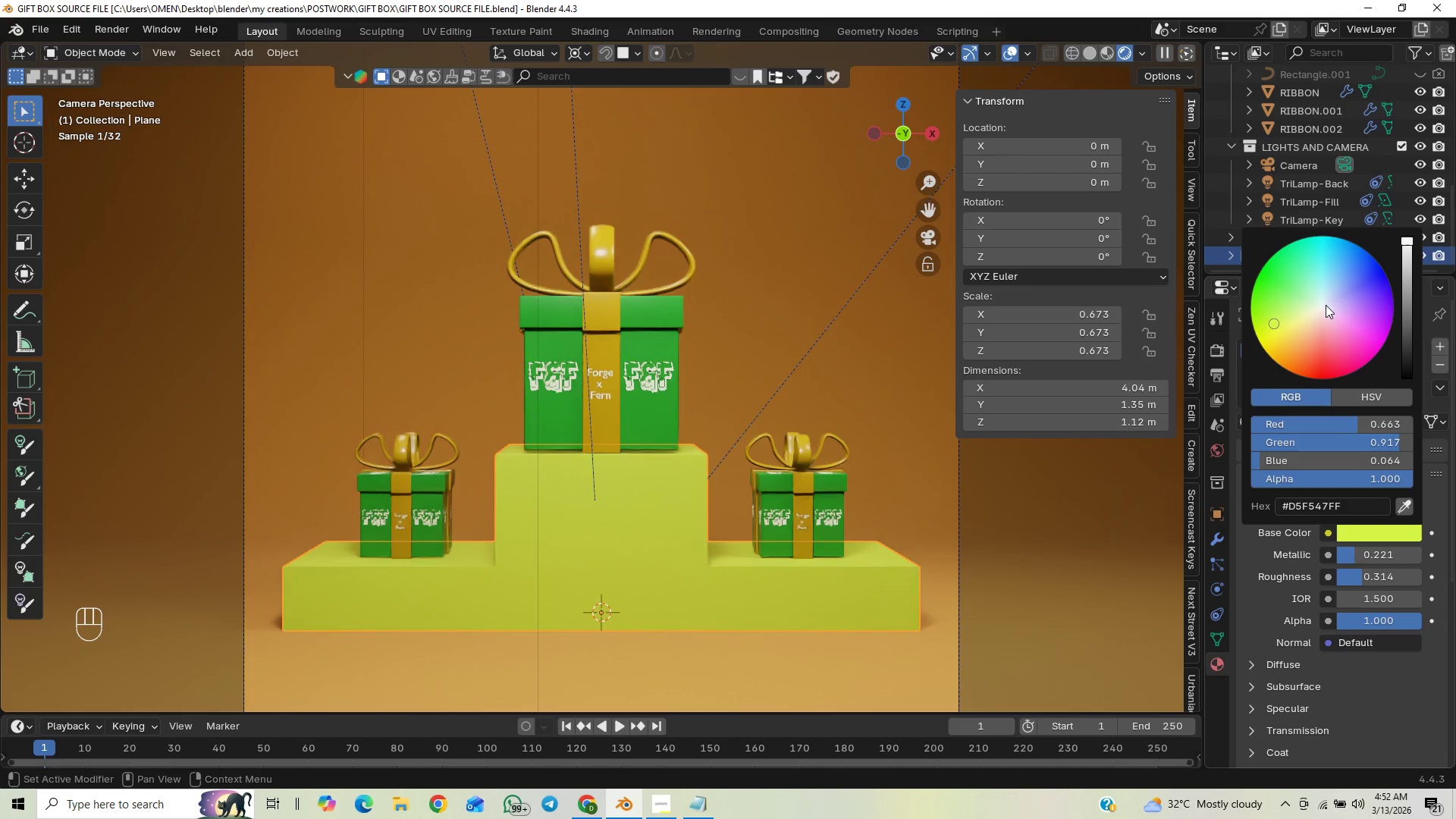 
left_click([1313, 314])
 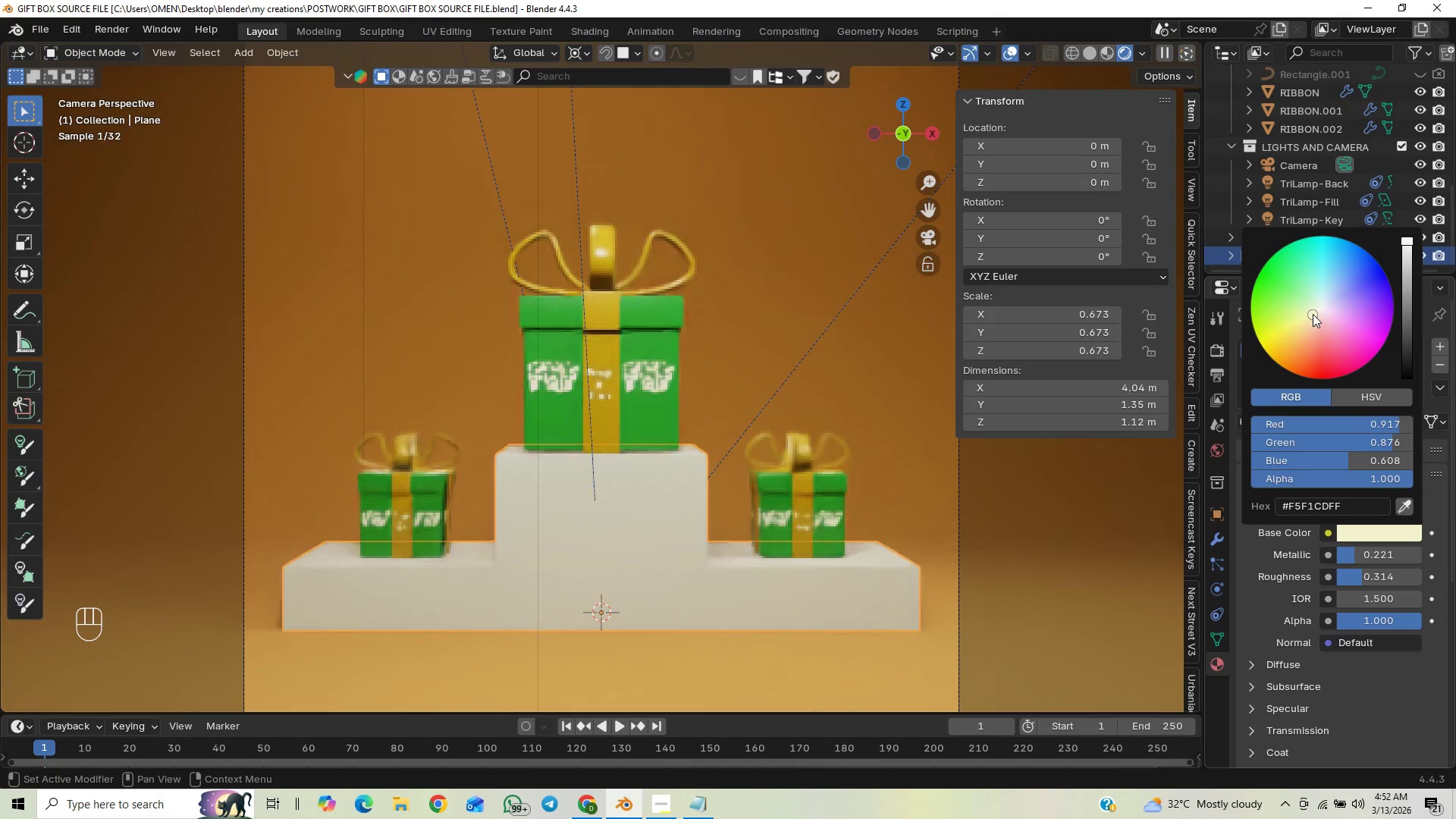 
left_click([1321, 306])
 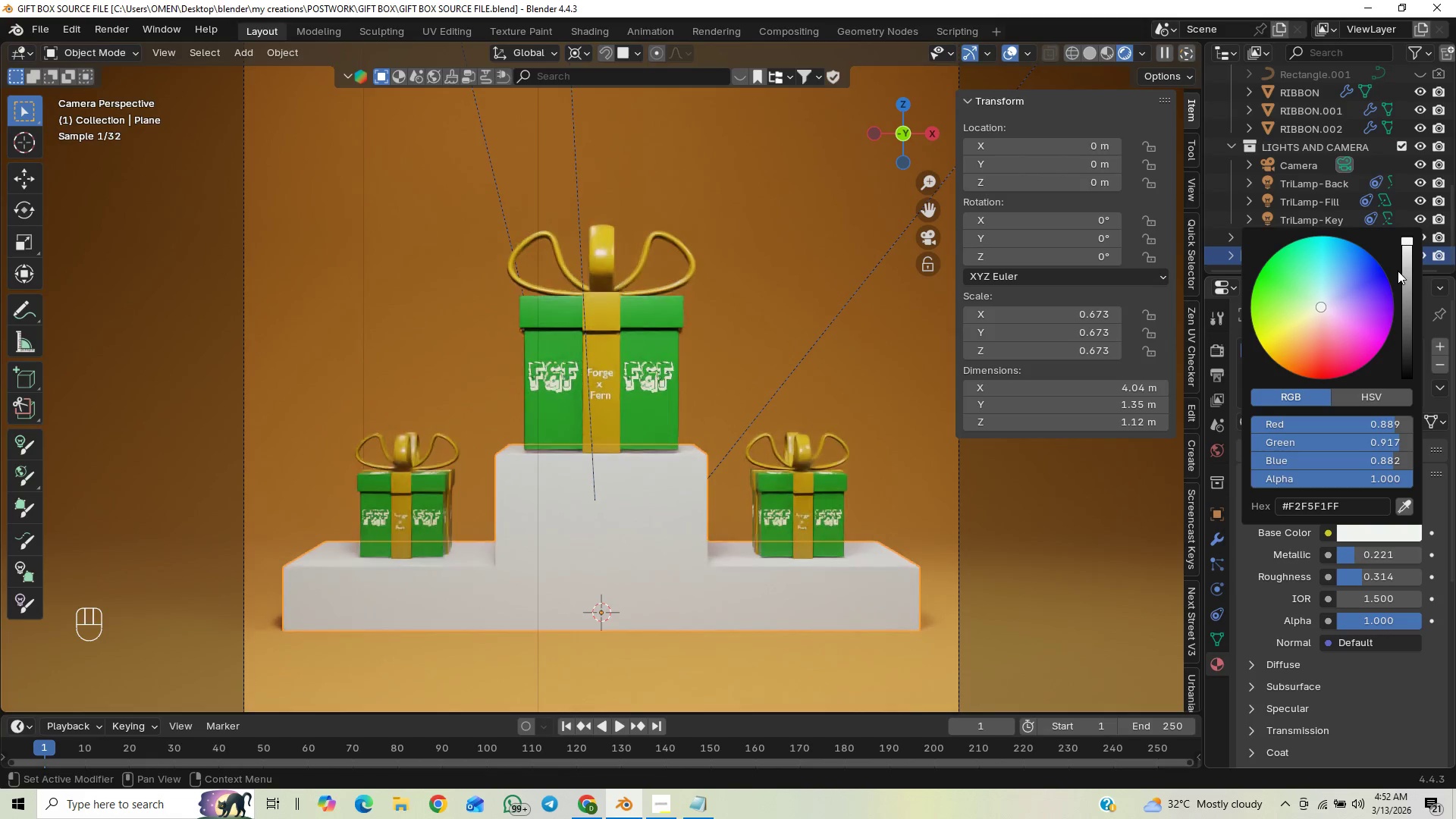 
left_click_drag(start_coordinate=[1402, 283], to_coordinate=[1399, 349])
 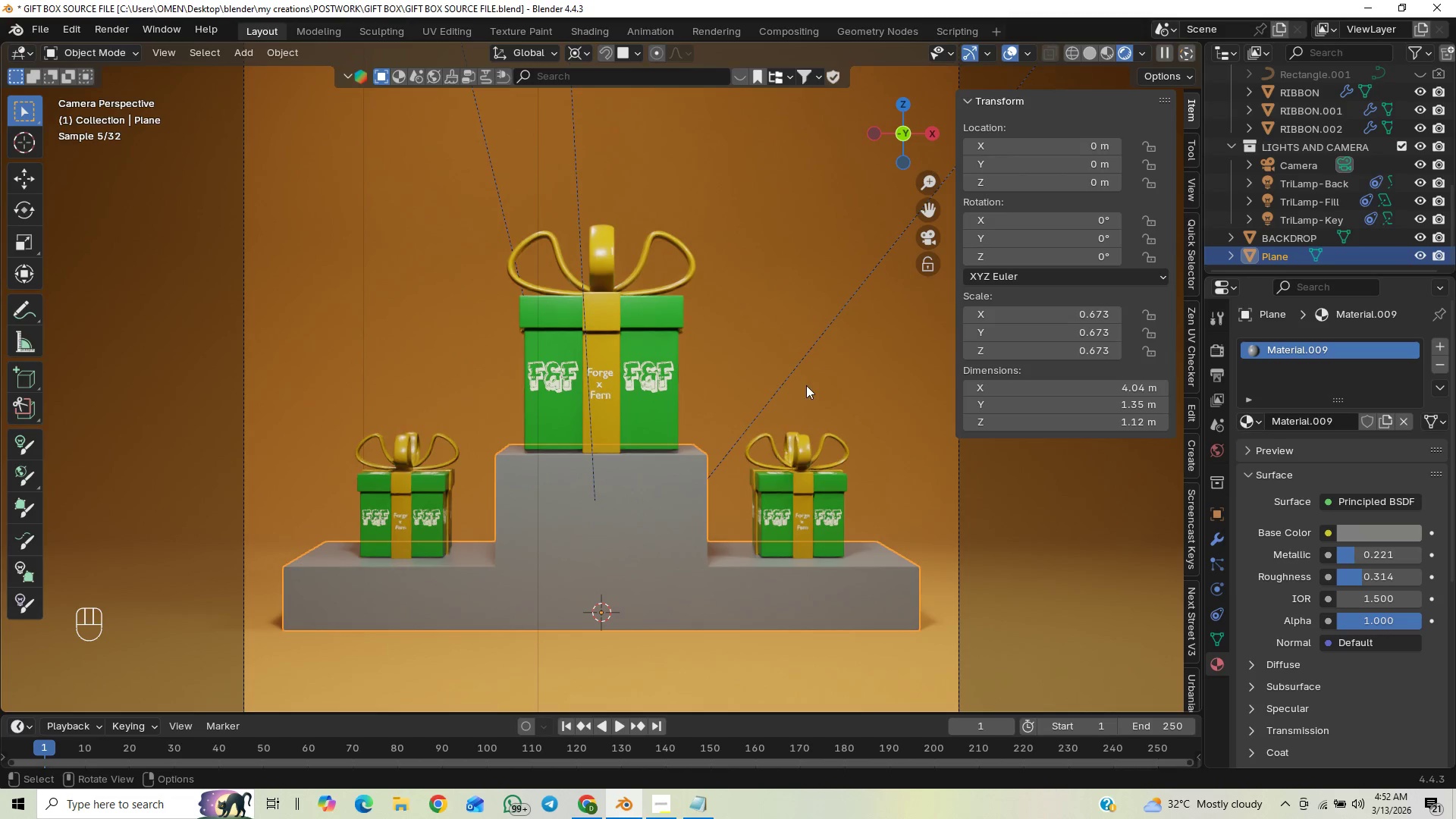 
left_click([1357, 530])
 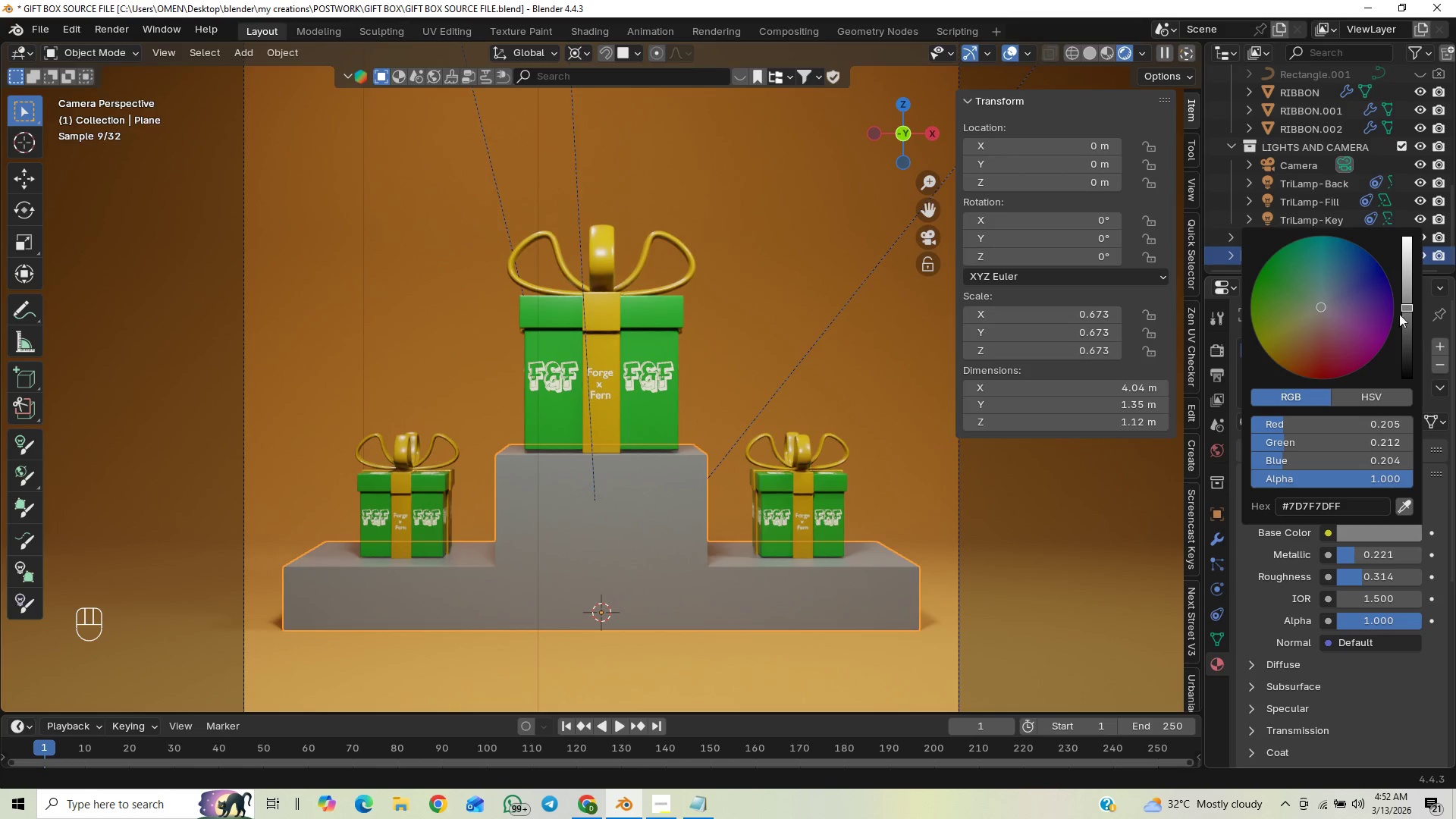 
left_click_drag(start_coordinate=[1407, 321], to_coordinate=[1408, 338])
 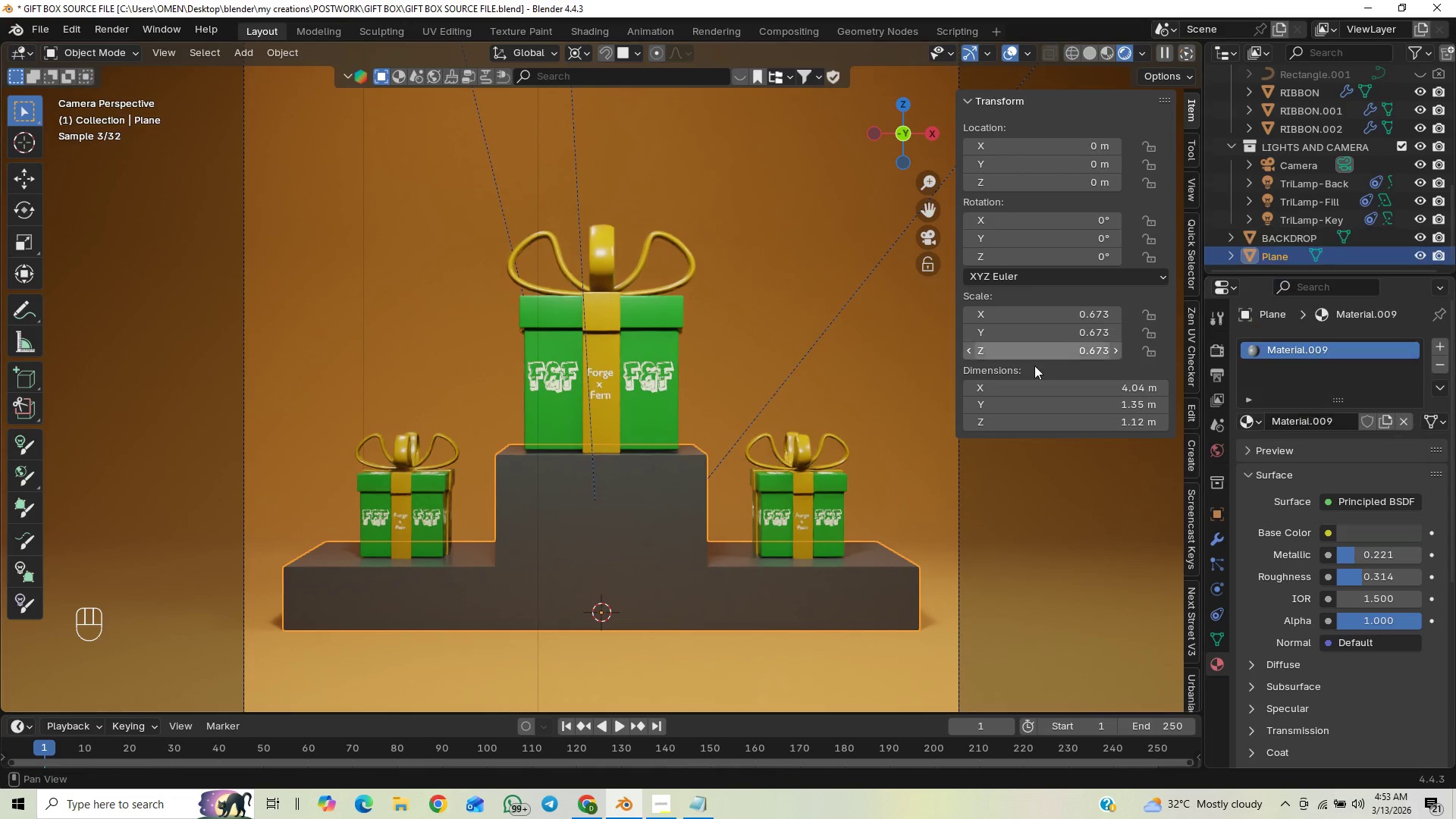 
scroll: coordinate [946, 456], scroll_direction: down, amount: 1.0
 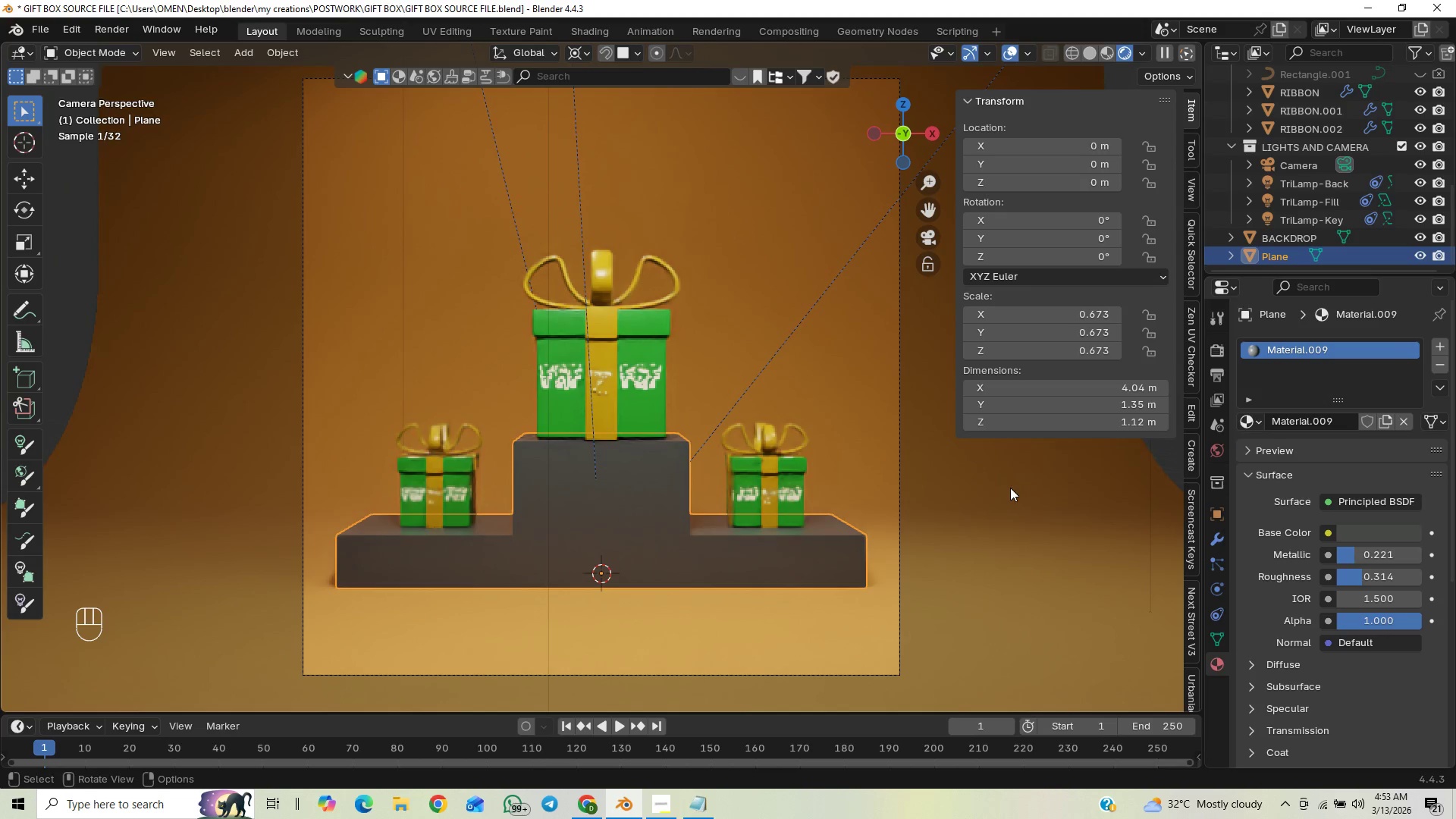 
left_click_drag(start_coordinate=[1080, 517], to_coordinate=[1082, 522])
 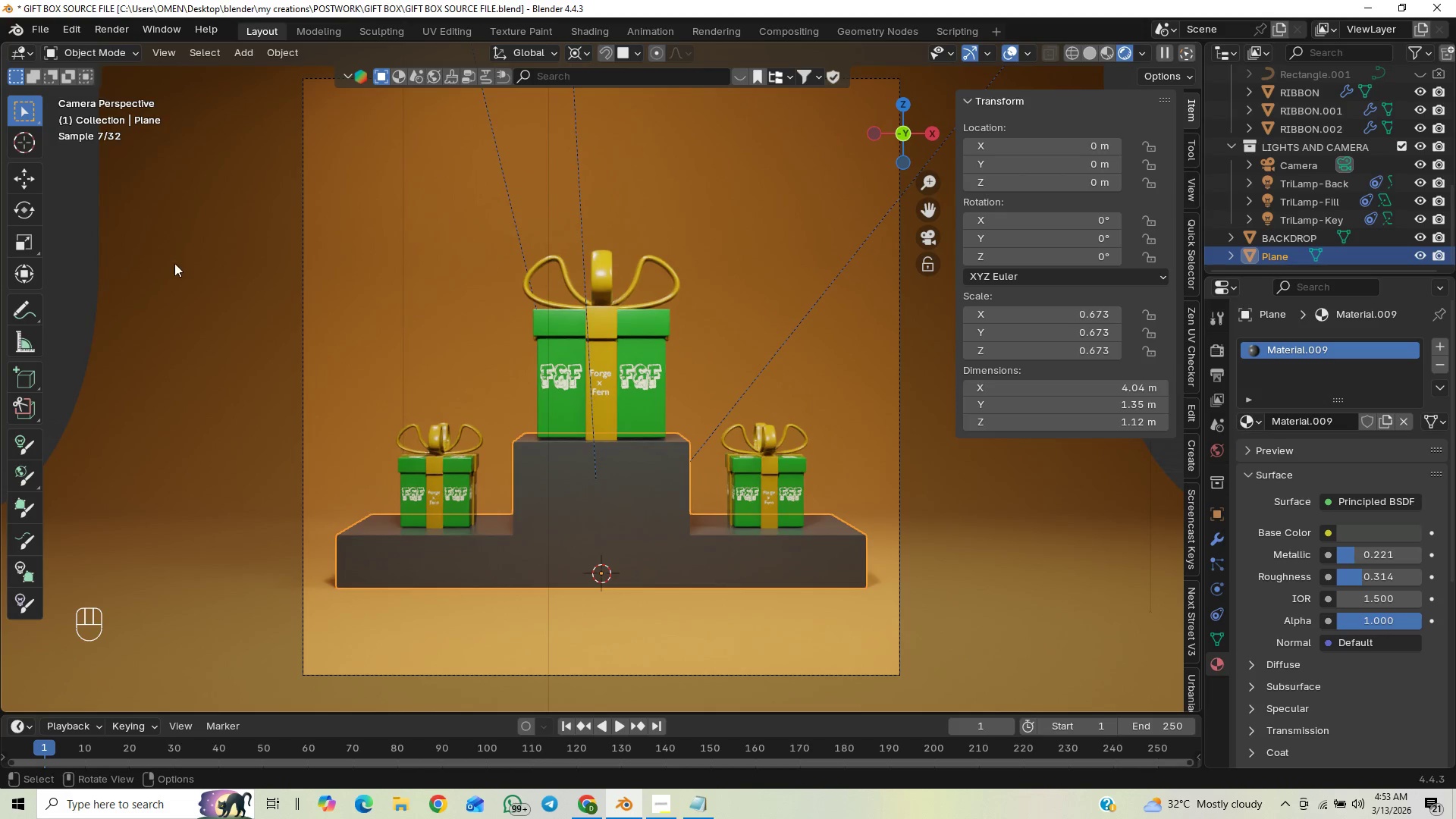 
left_click([86, 268])
 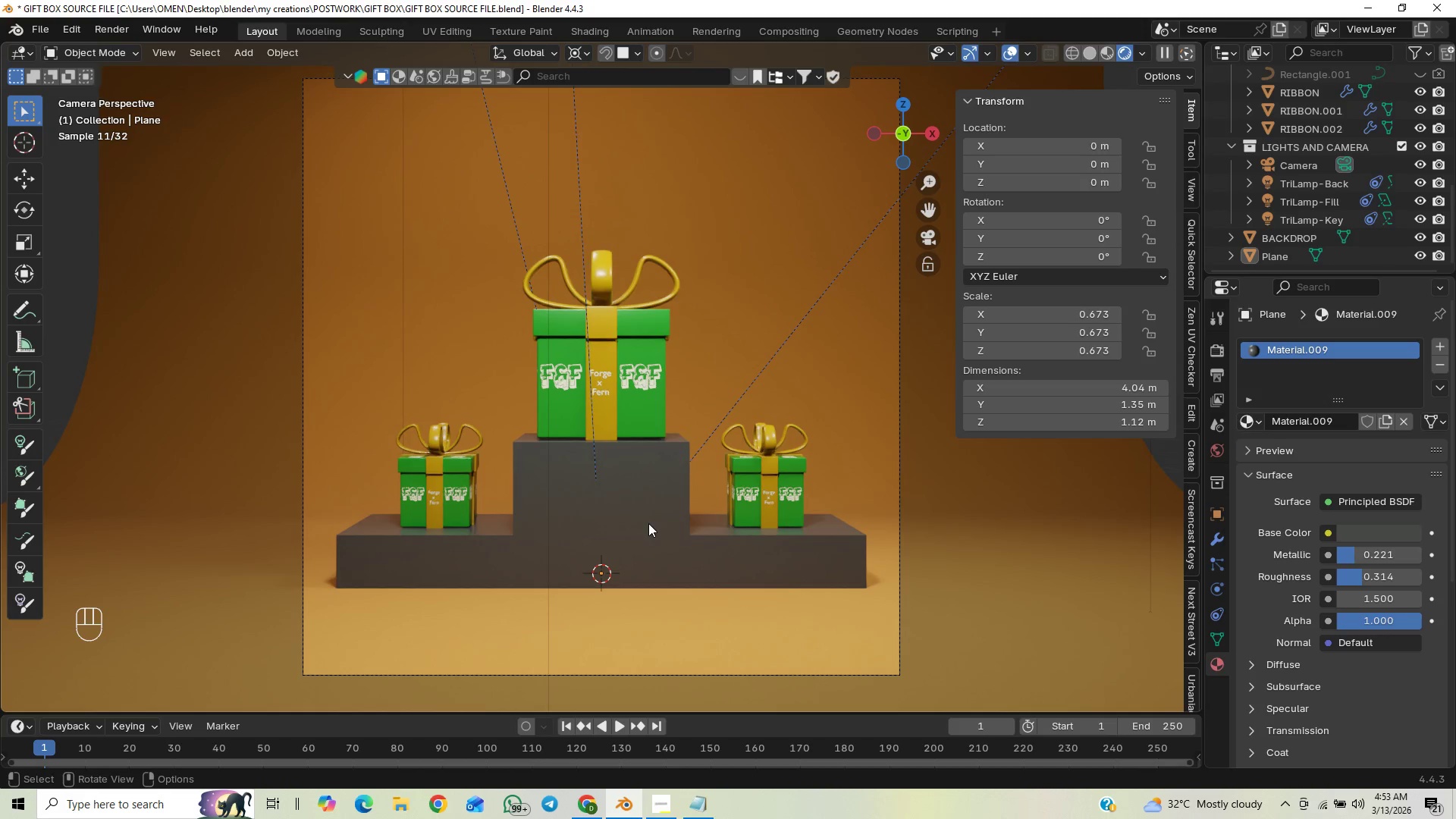 
left_click([647, 526])
 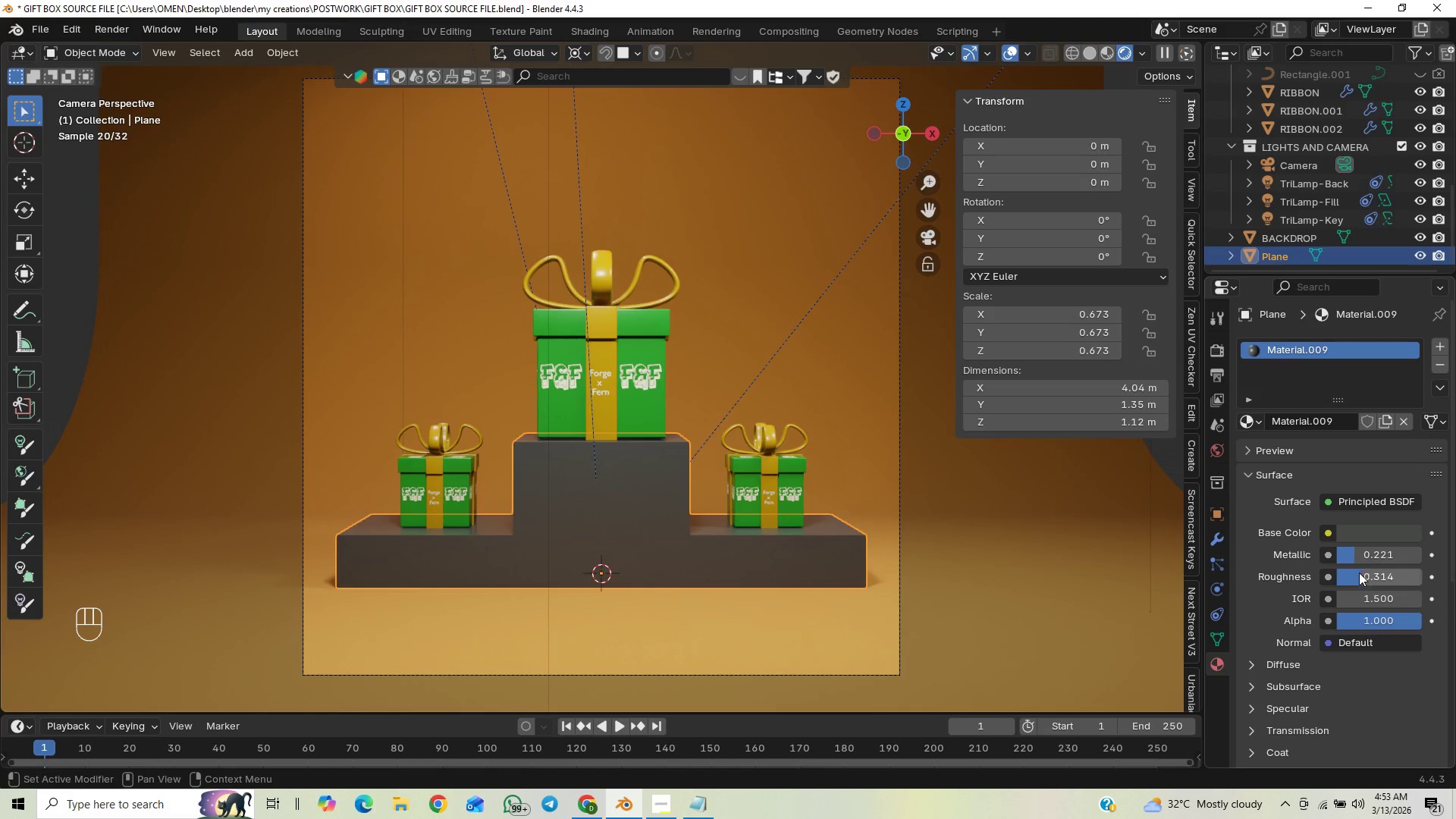 
left_click_drag(start_coordinate=[1362, 576], to_coordinate=[190, 579])
 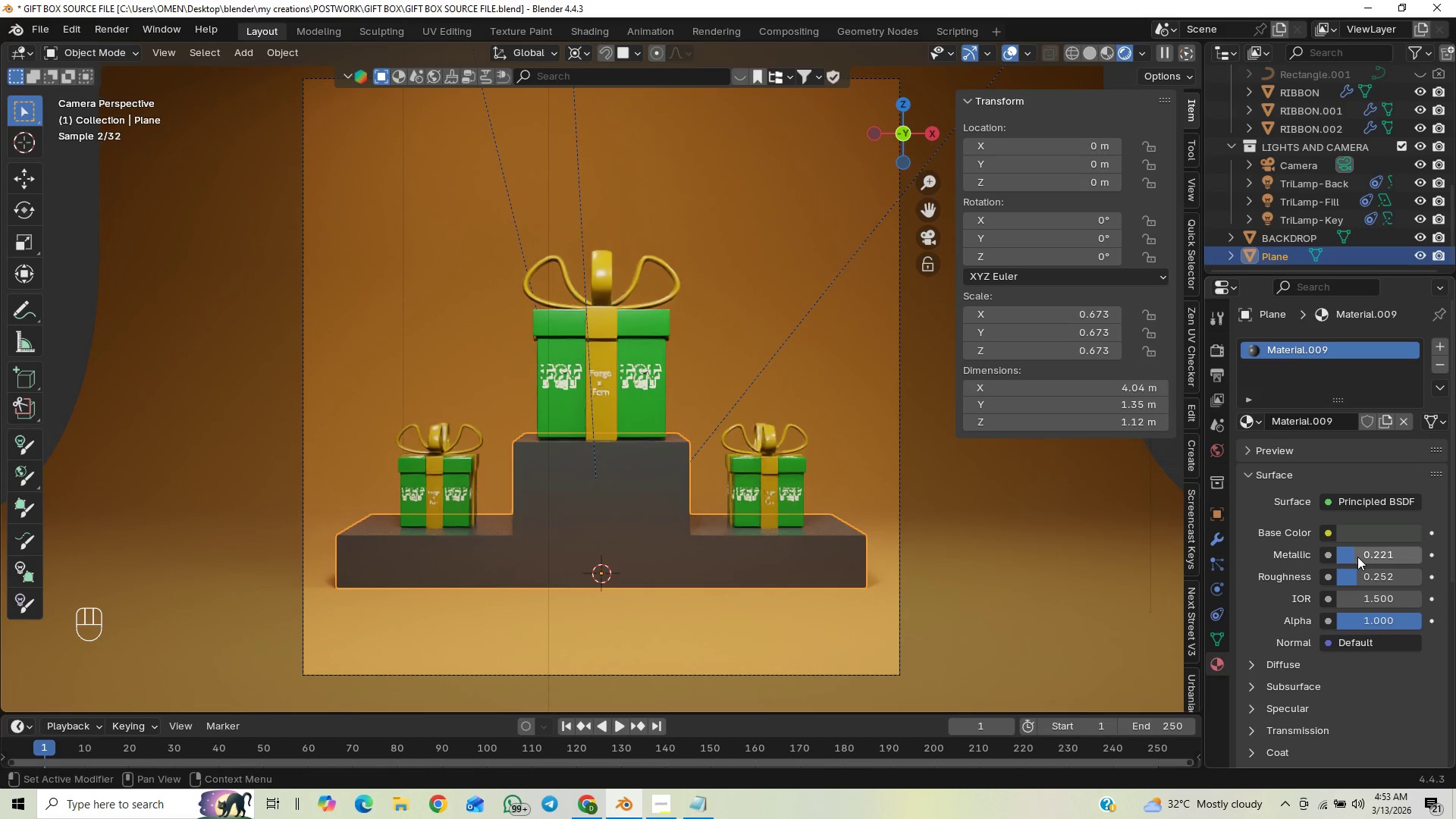 
left_click_drag(start_coordinate=[1357, 555], to_coordinate=[204, 554])
 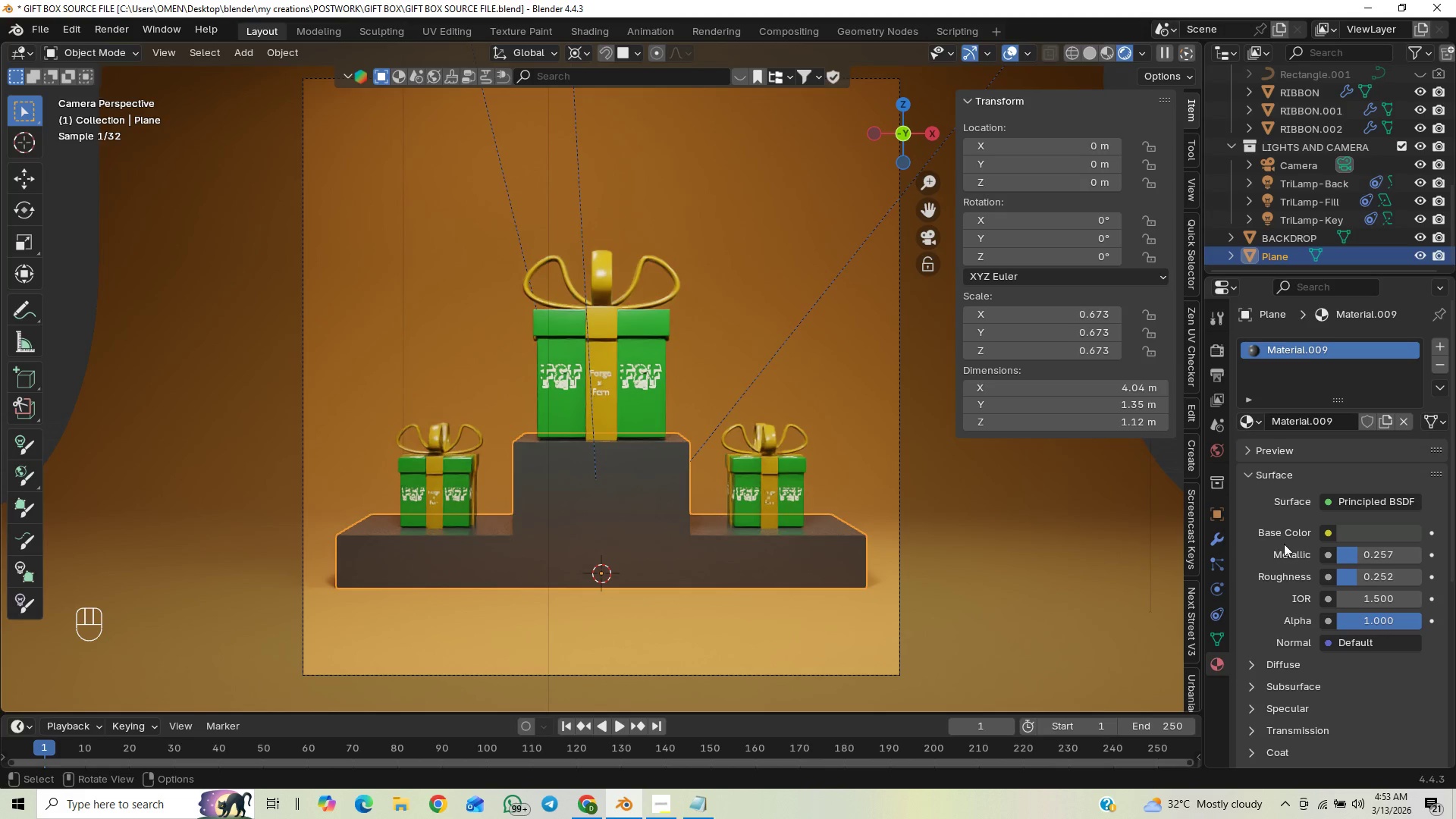 
left_click([1216, 541])
 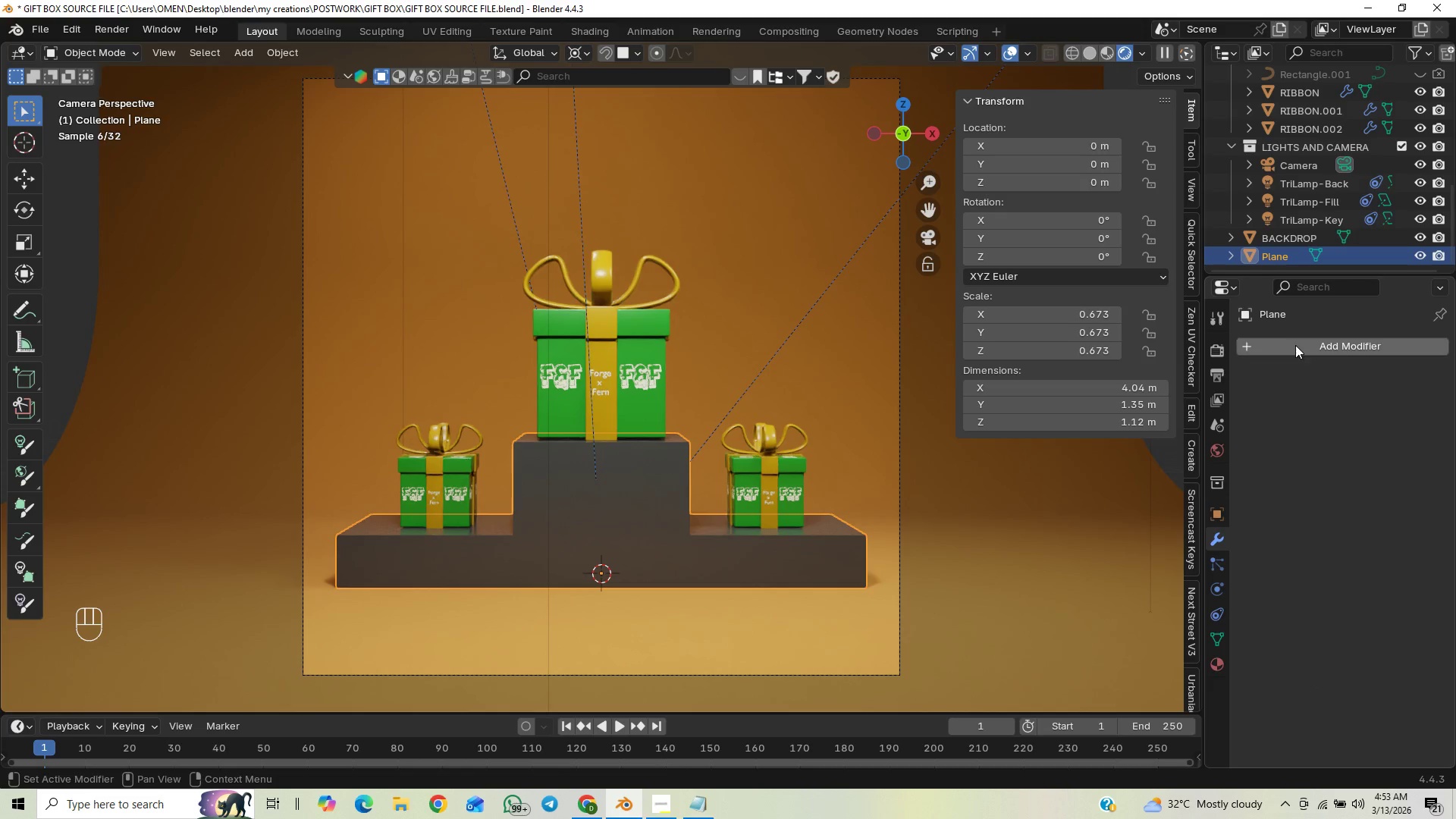 
left_click([1295, 344])
 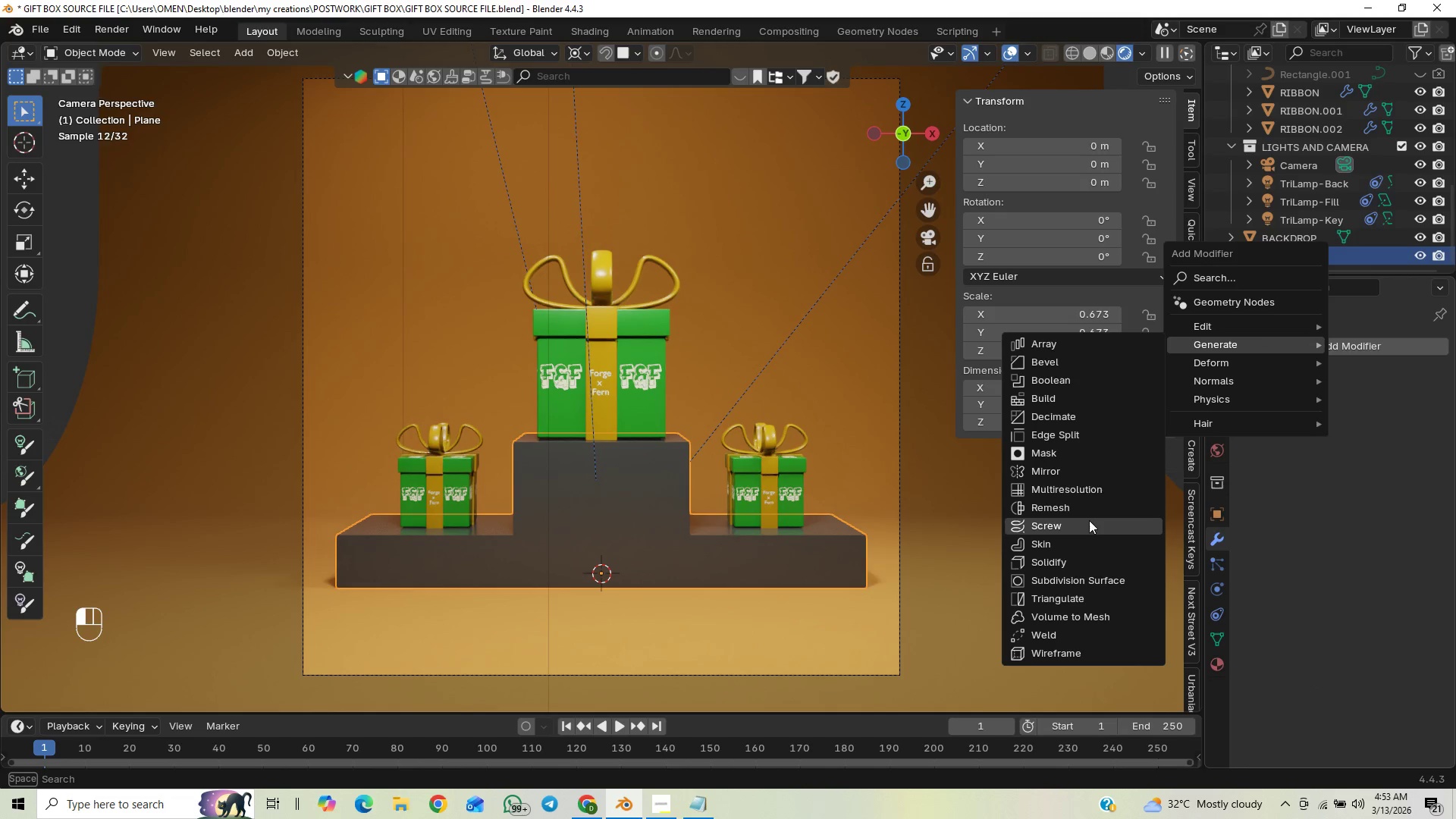 
left_click([1102, 368])
 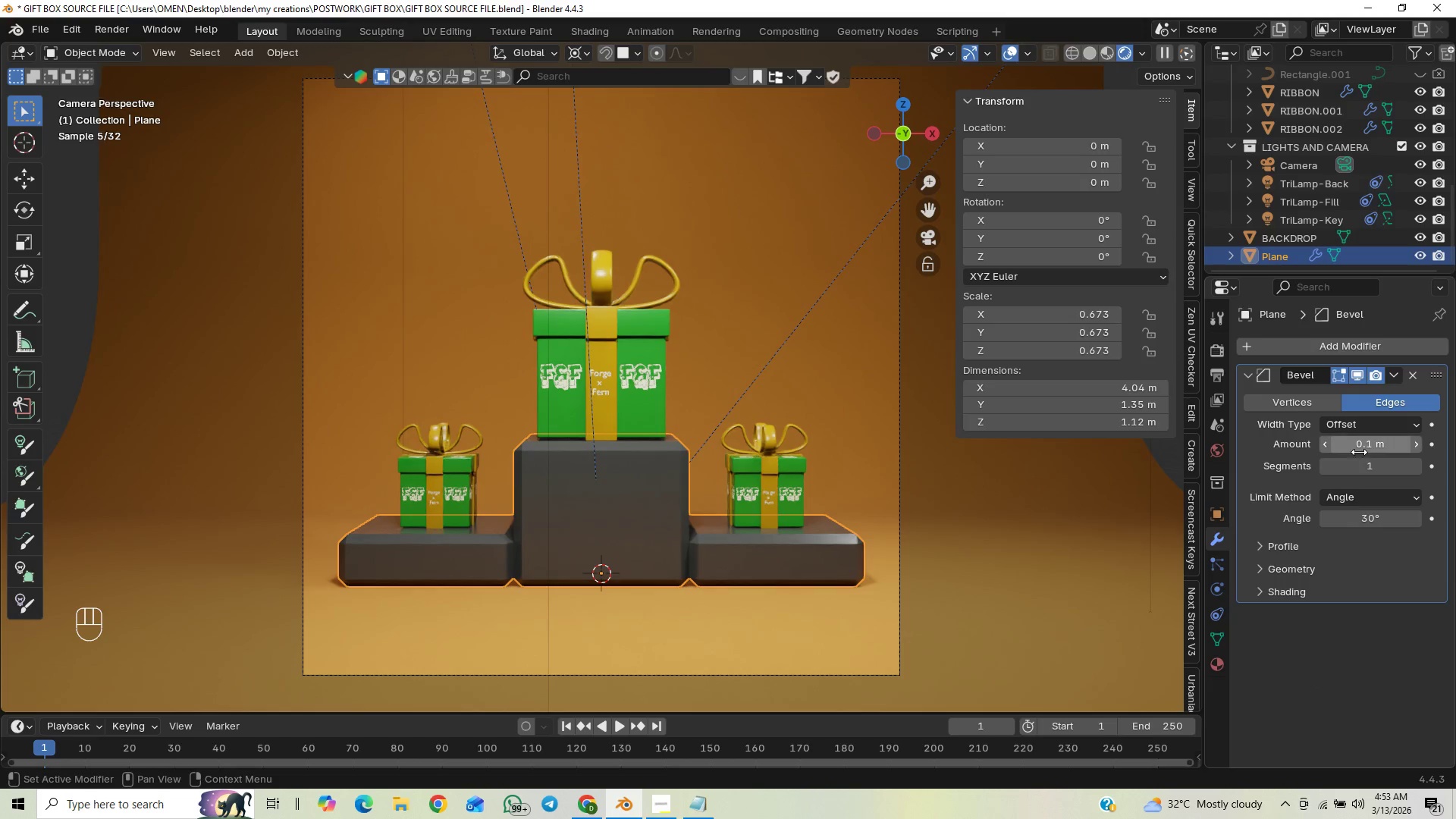 
double_click([1326, 444])
 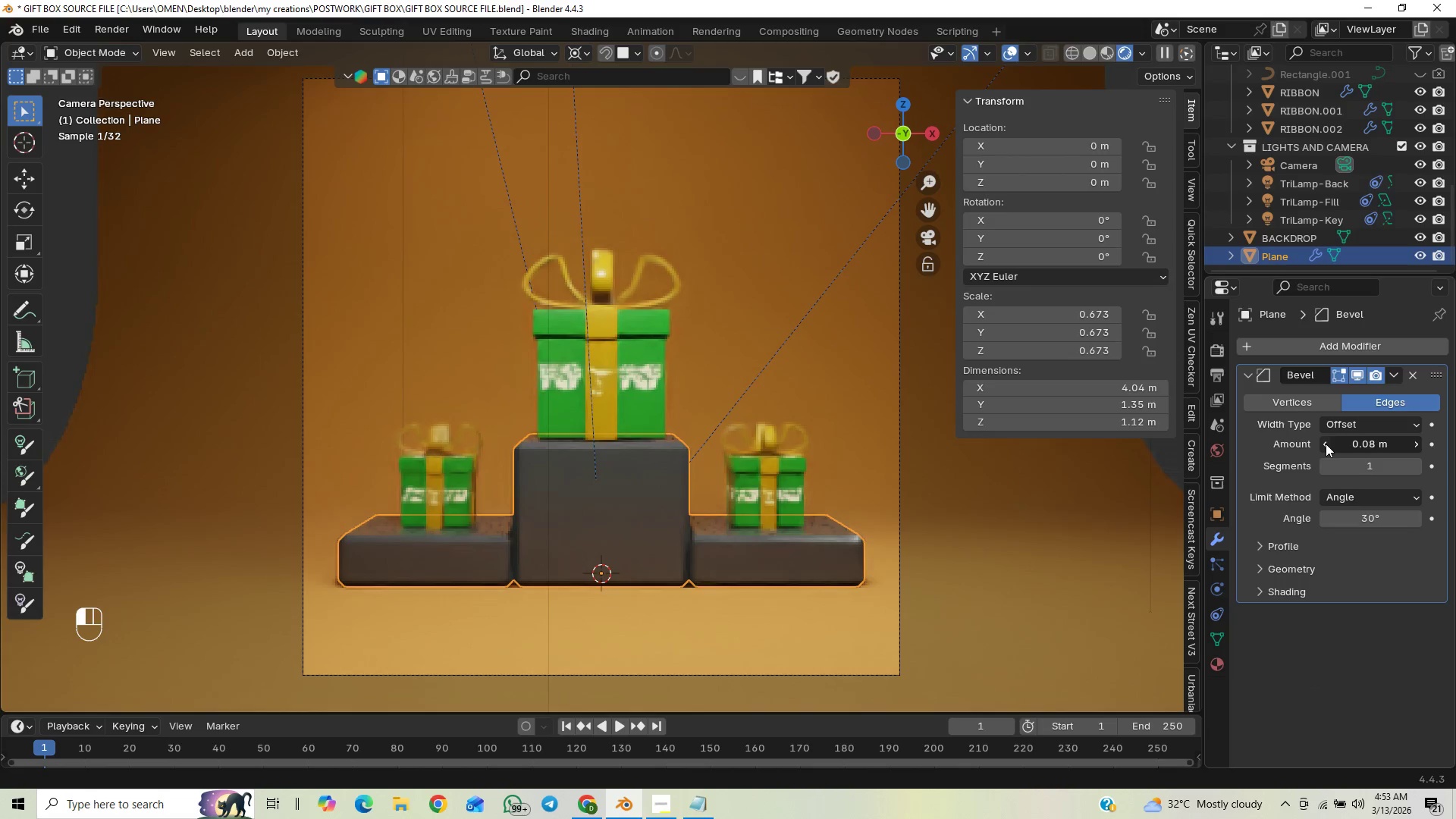 
double_click([1326, 444])
 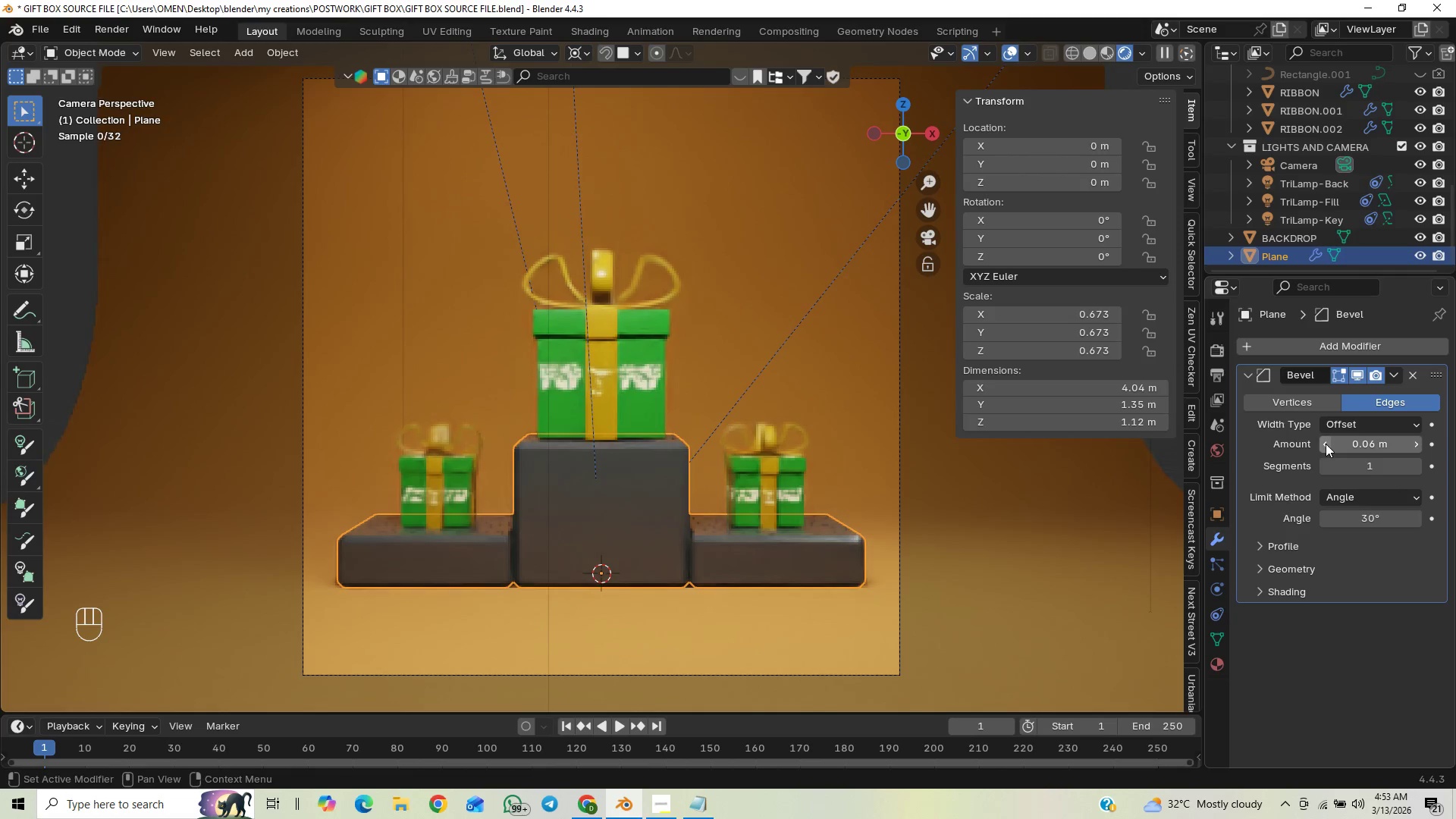 
triple_click([1326, 444])
 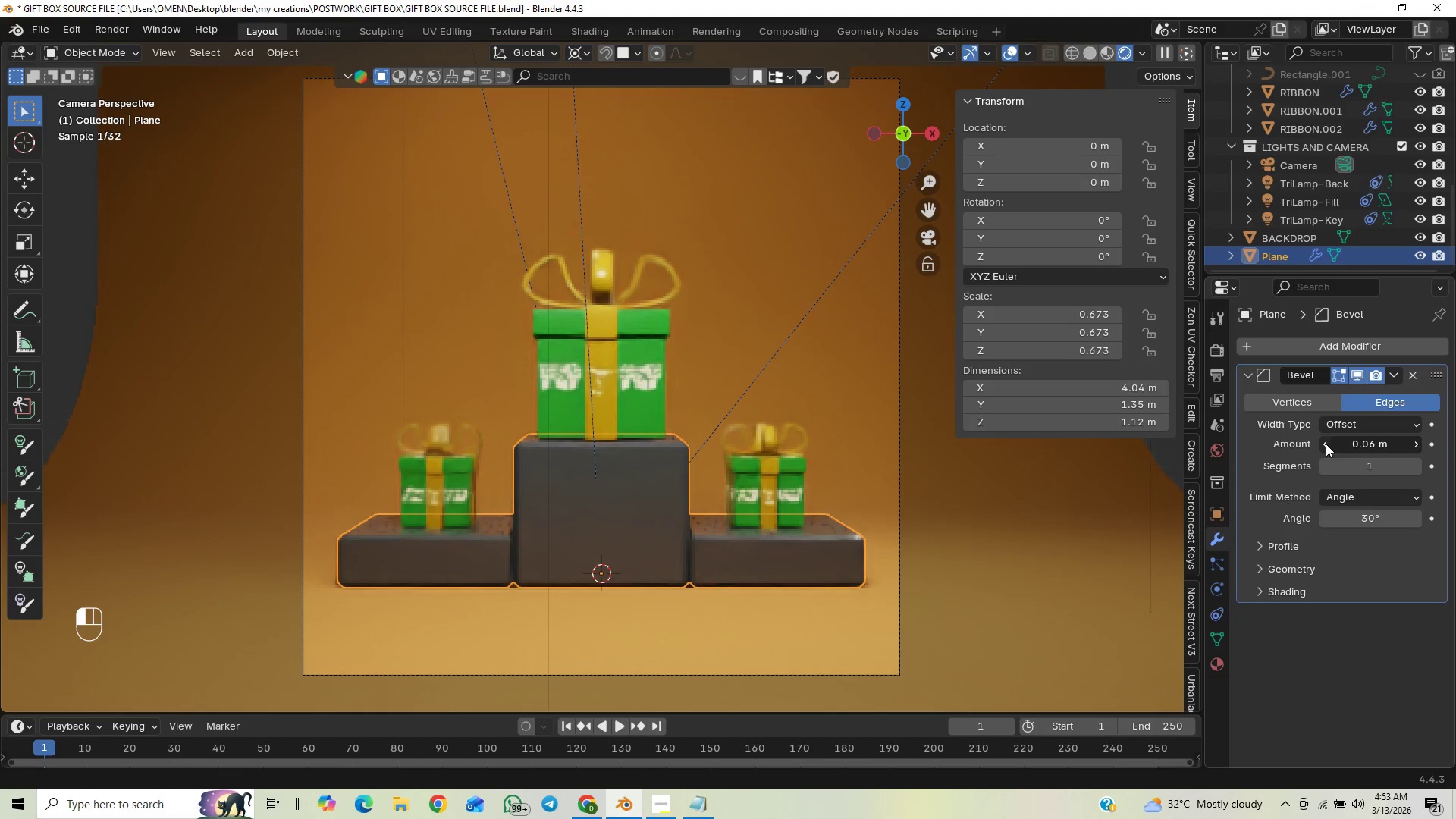 
triple_click([1326, 444])
 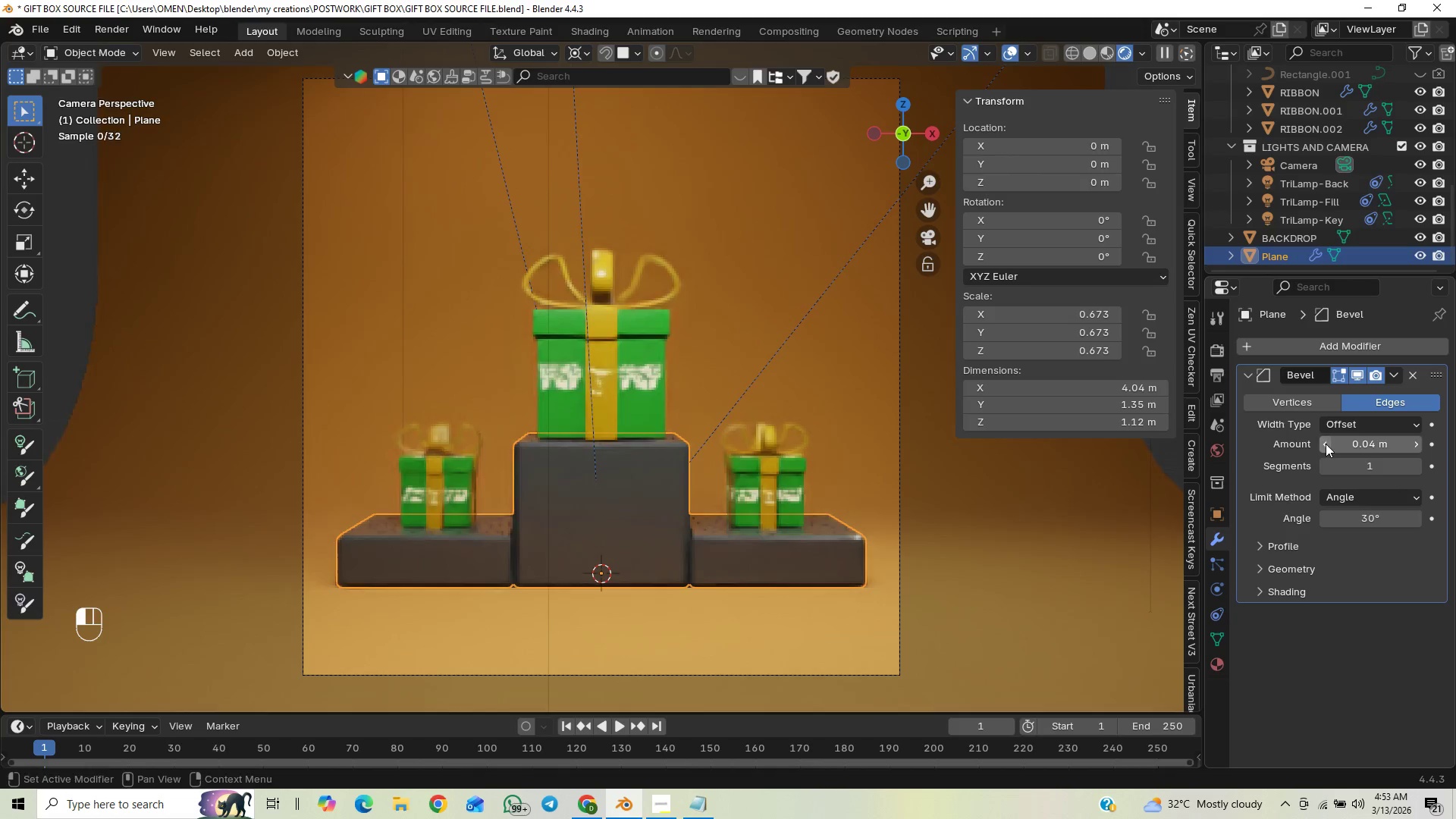 
triple_click([1326, 444])
 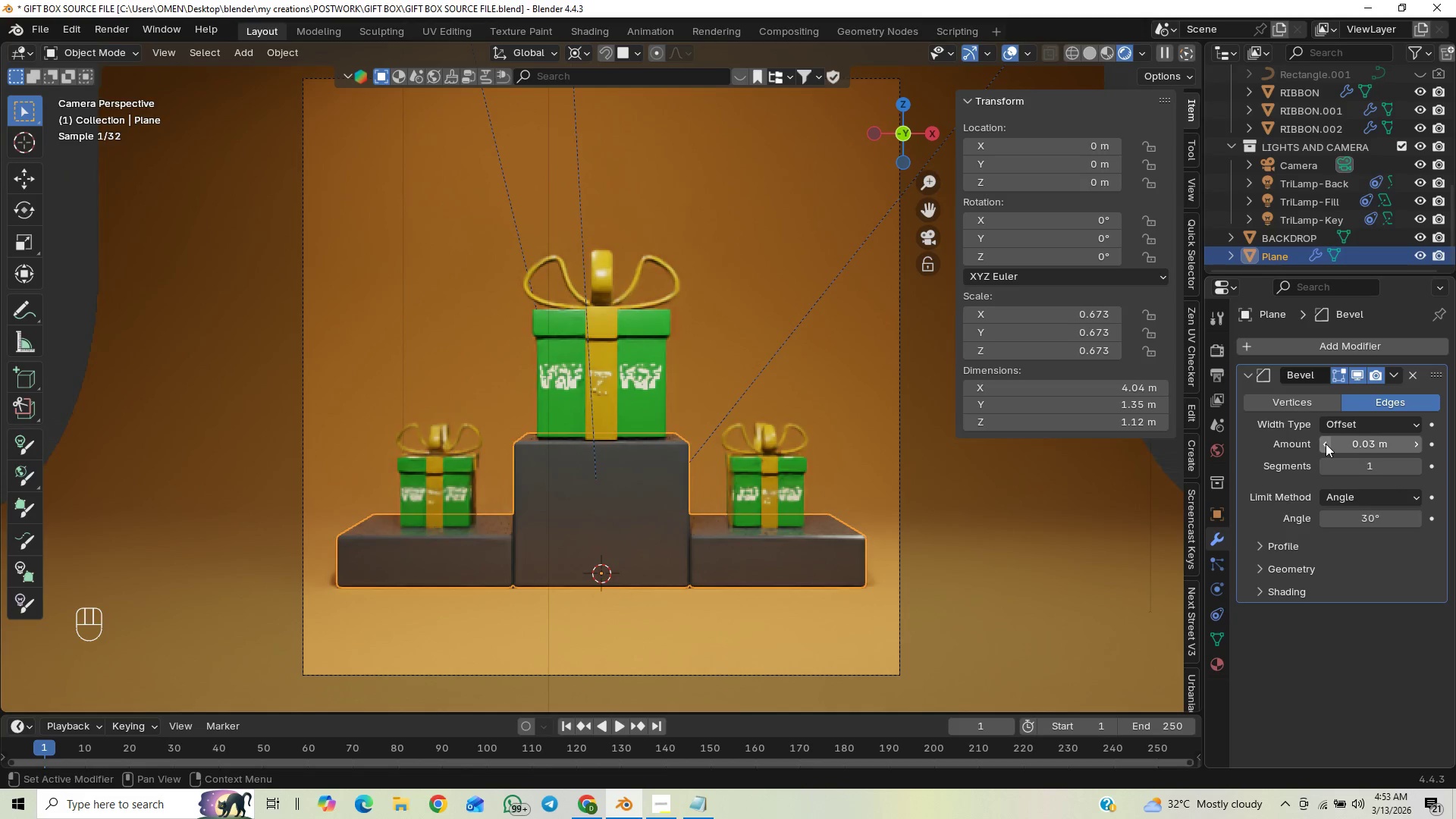 
left_click([1326, 444])
 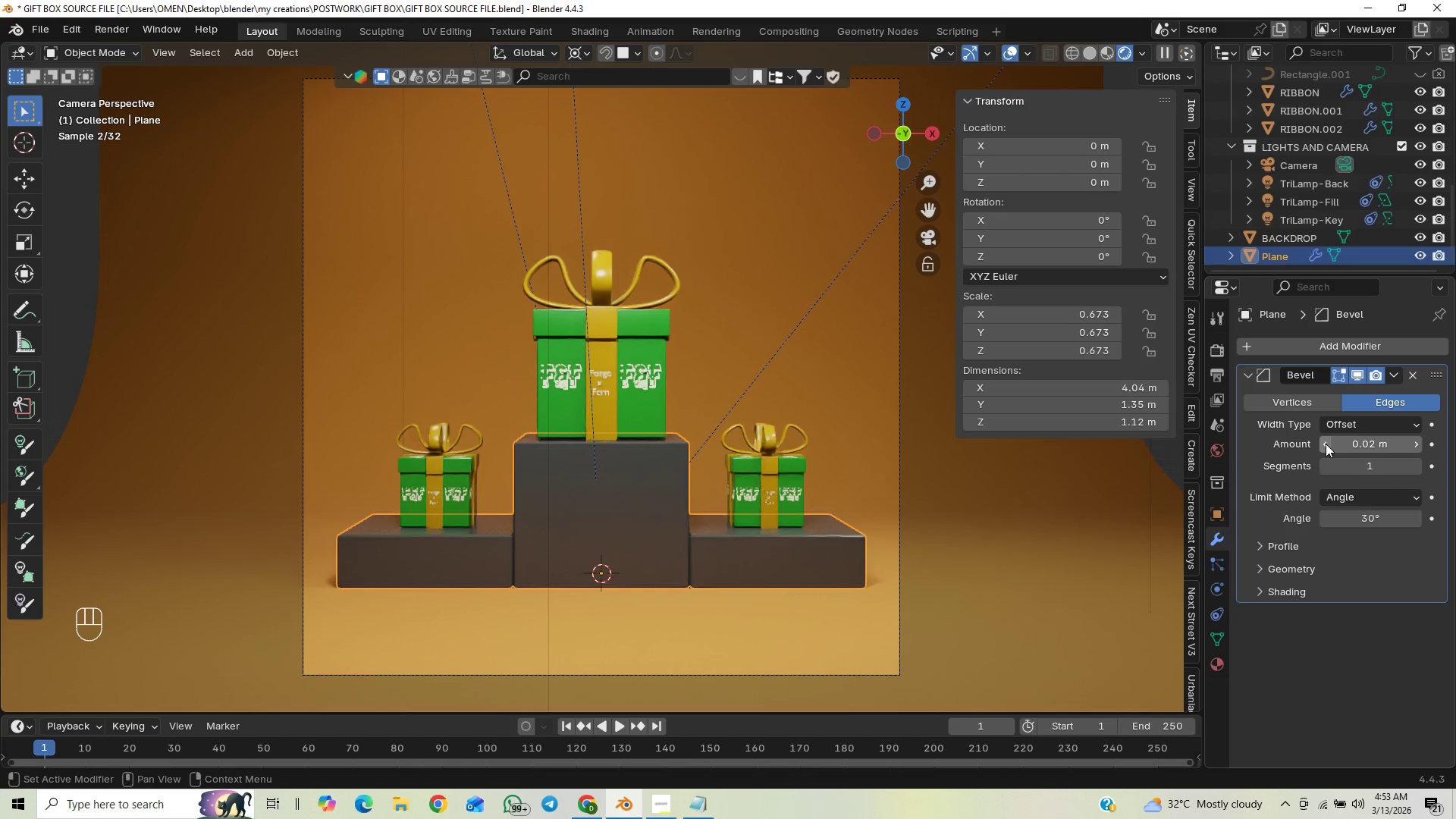 
left_click([1326, 444])
 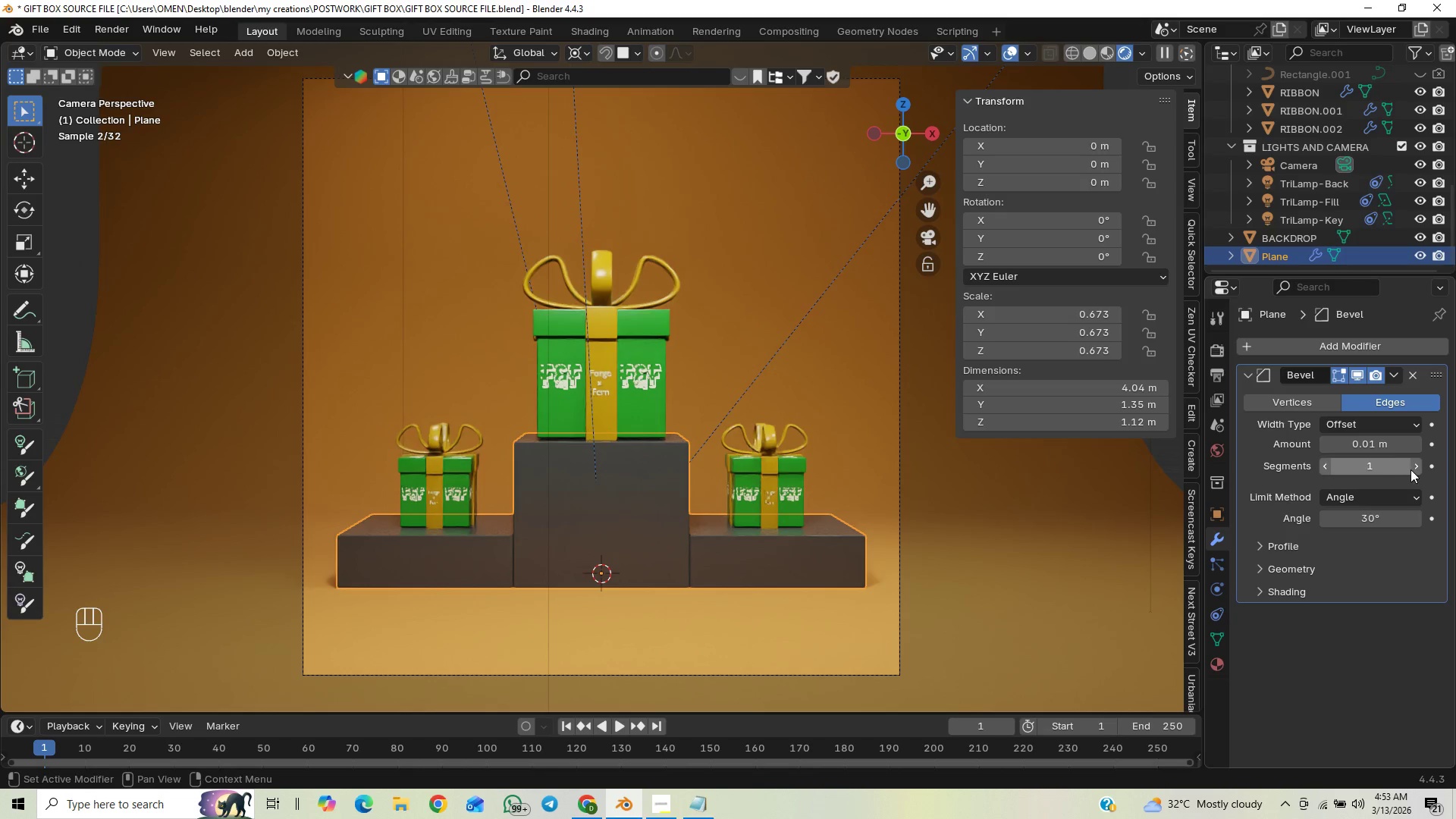 
double_click([1412, 469])
 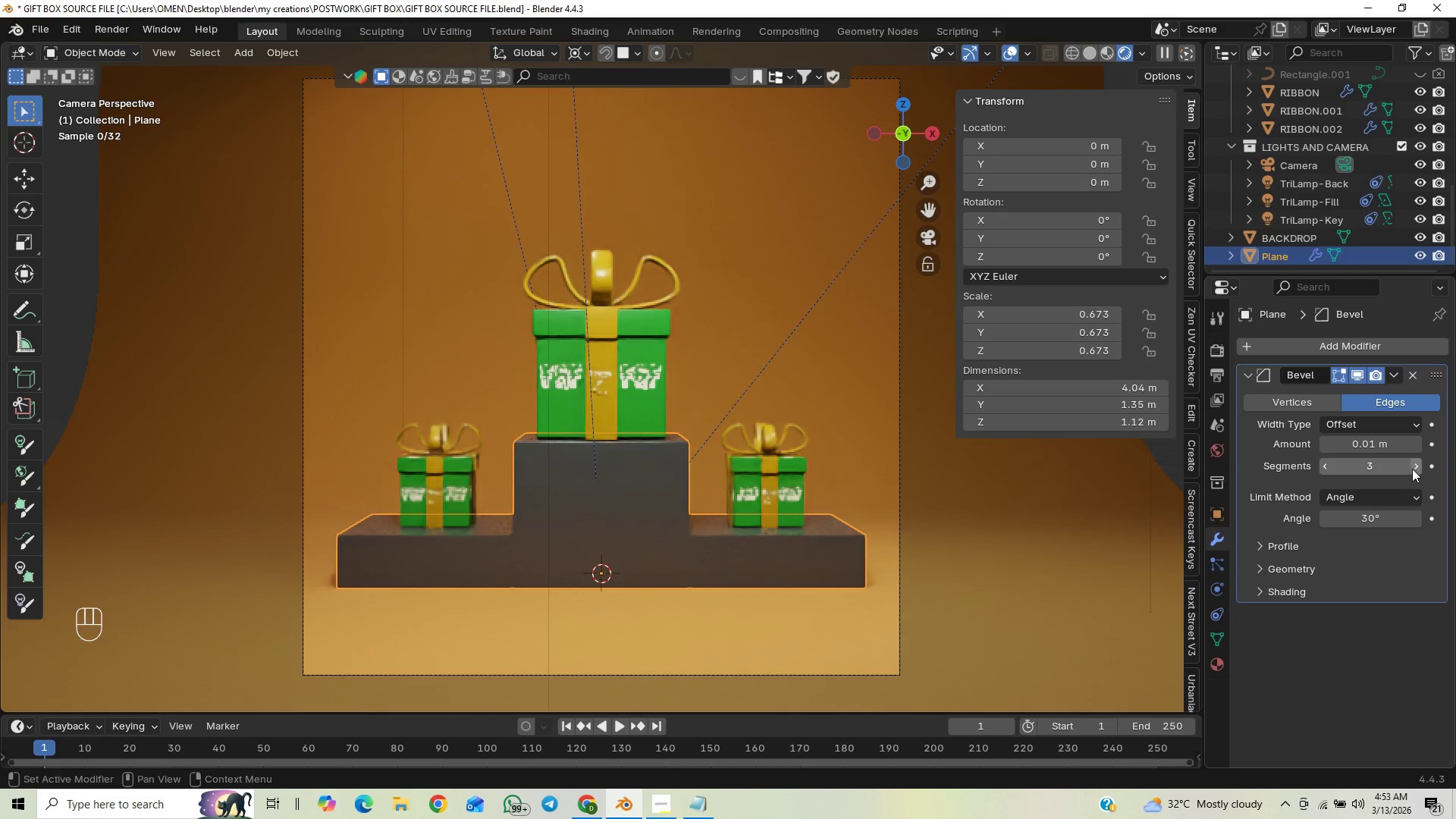 
left_click([1412, 469])
 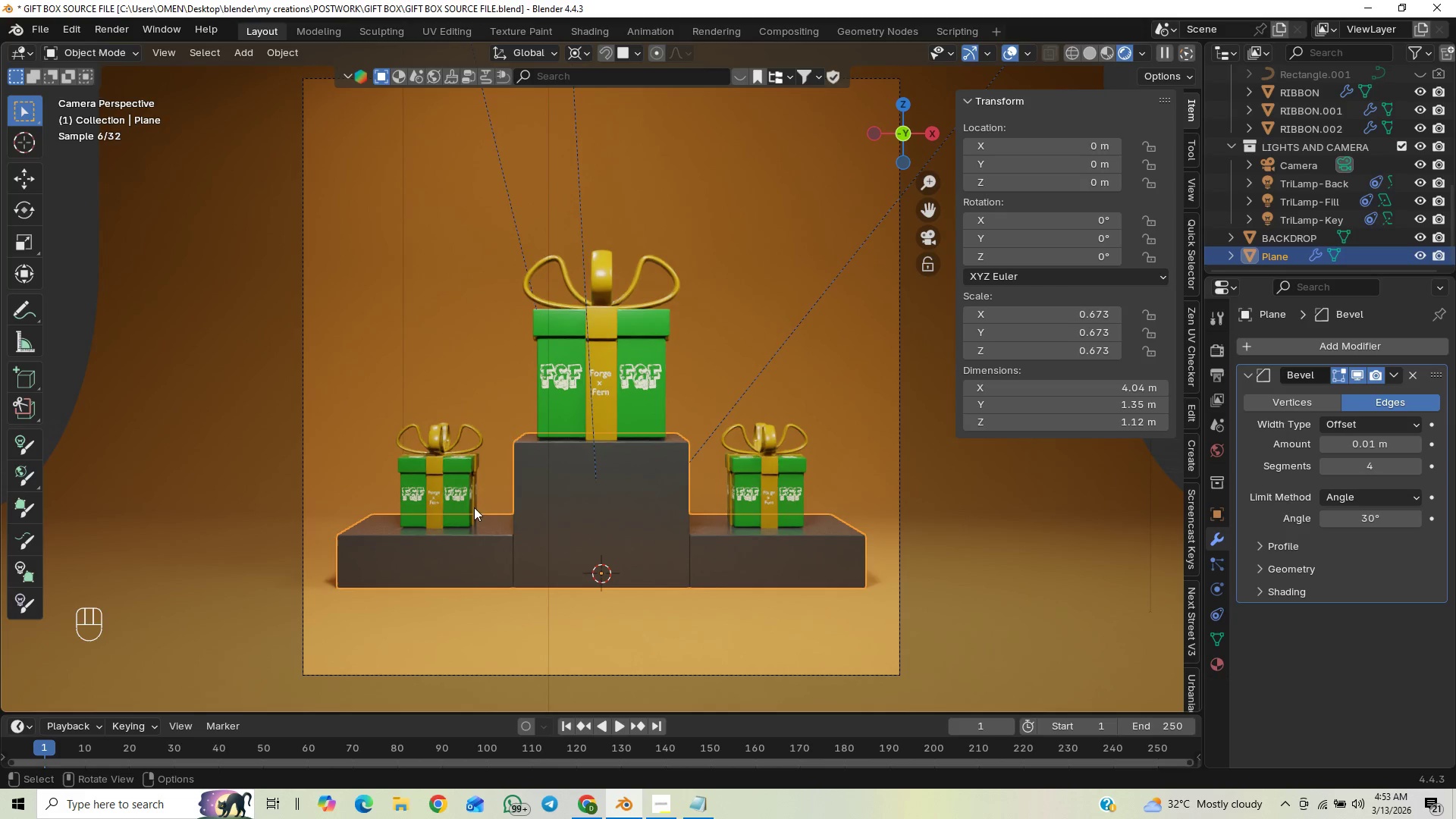 
left_click([813, 567])
 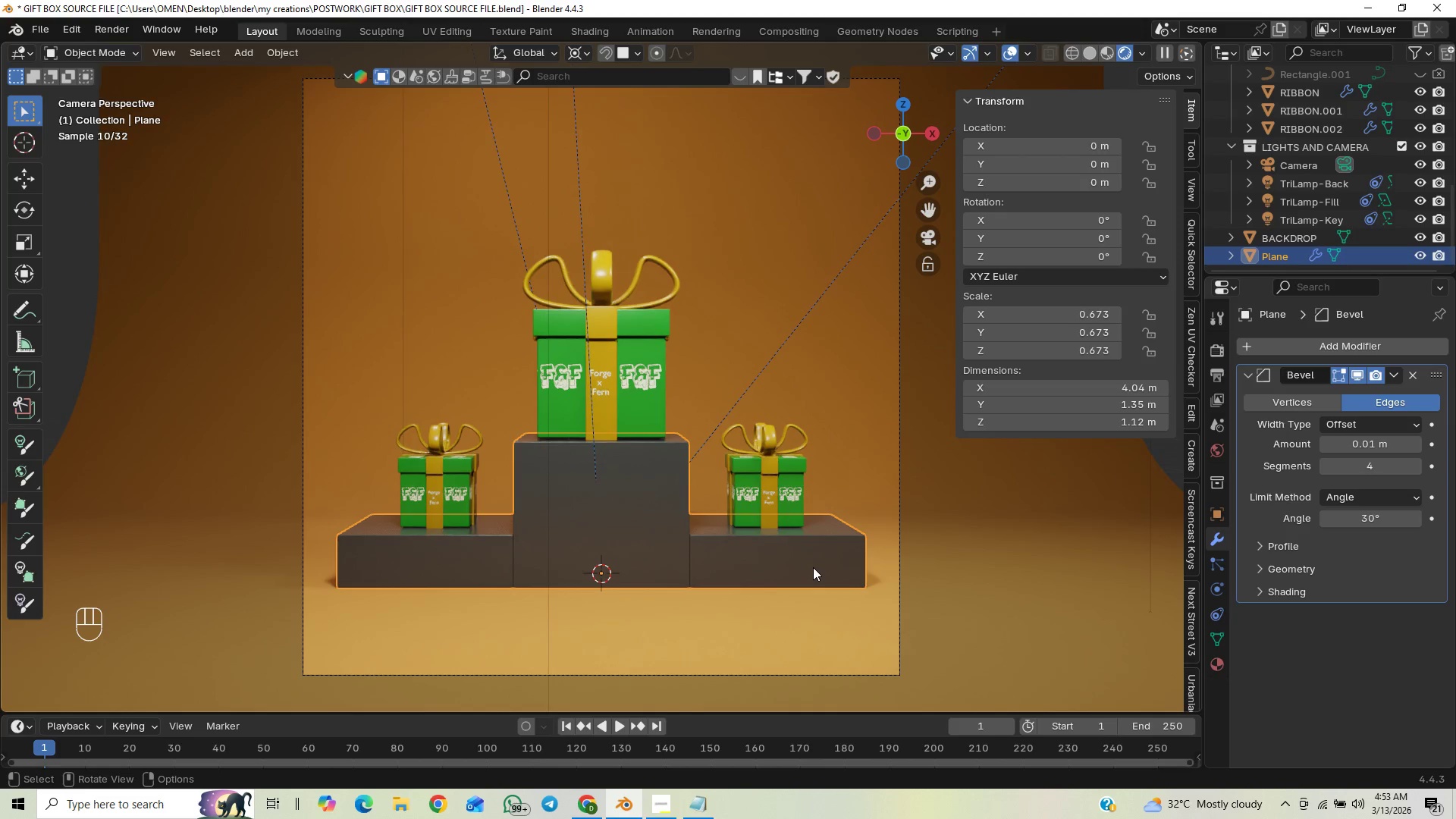 
left_click([827, 570])
 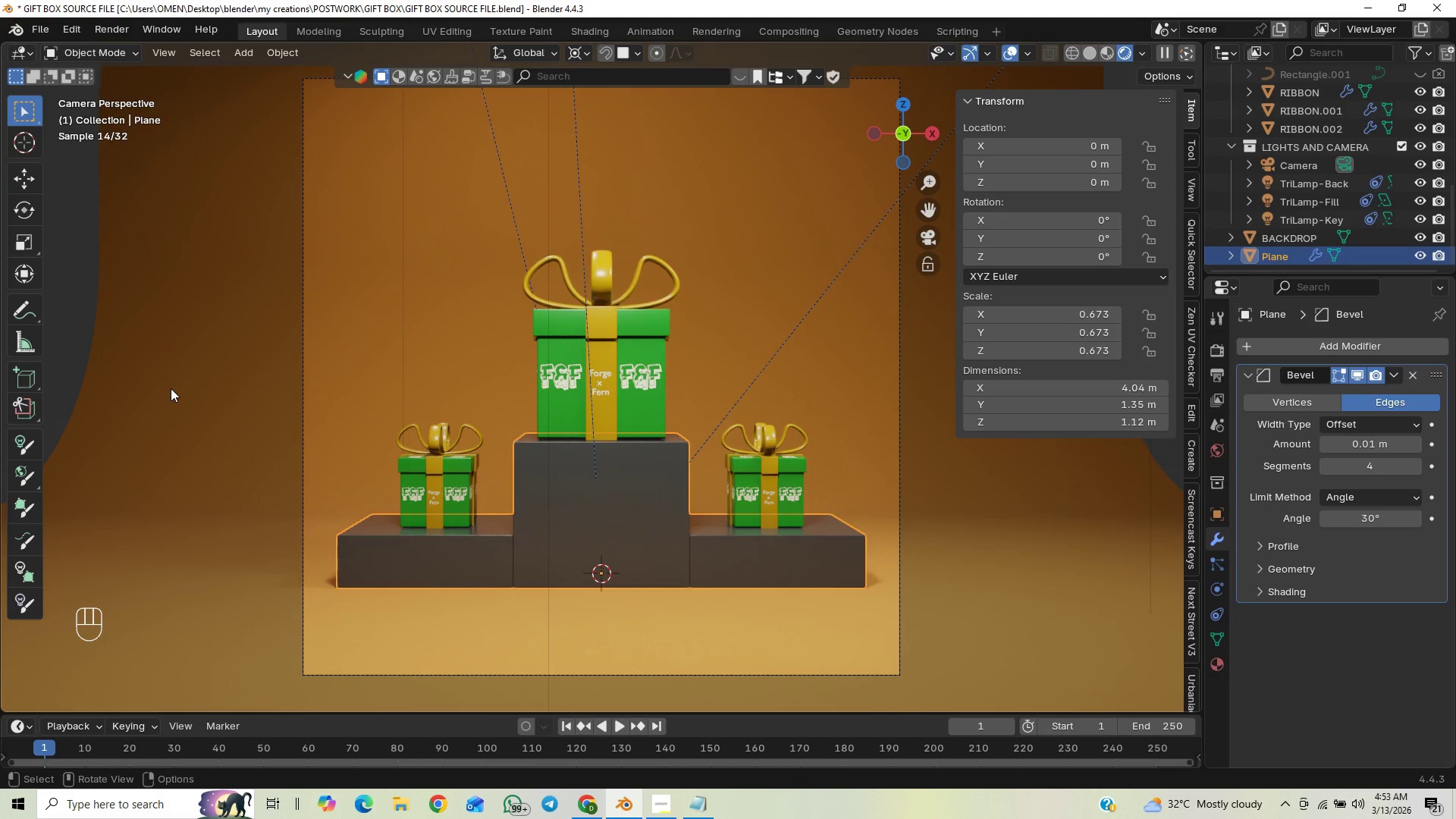 
left_click([71, 329])
 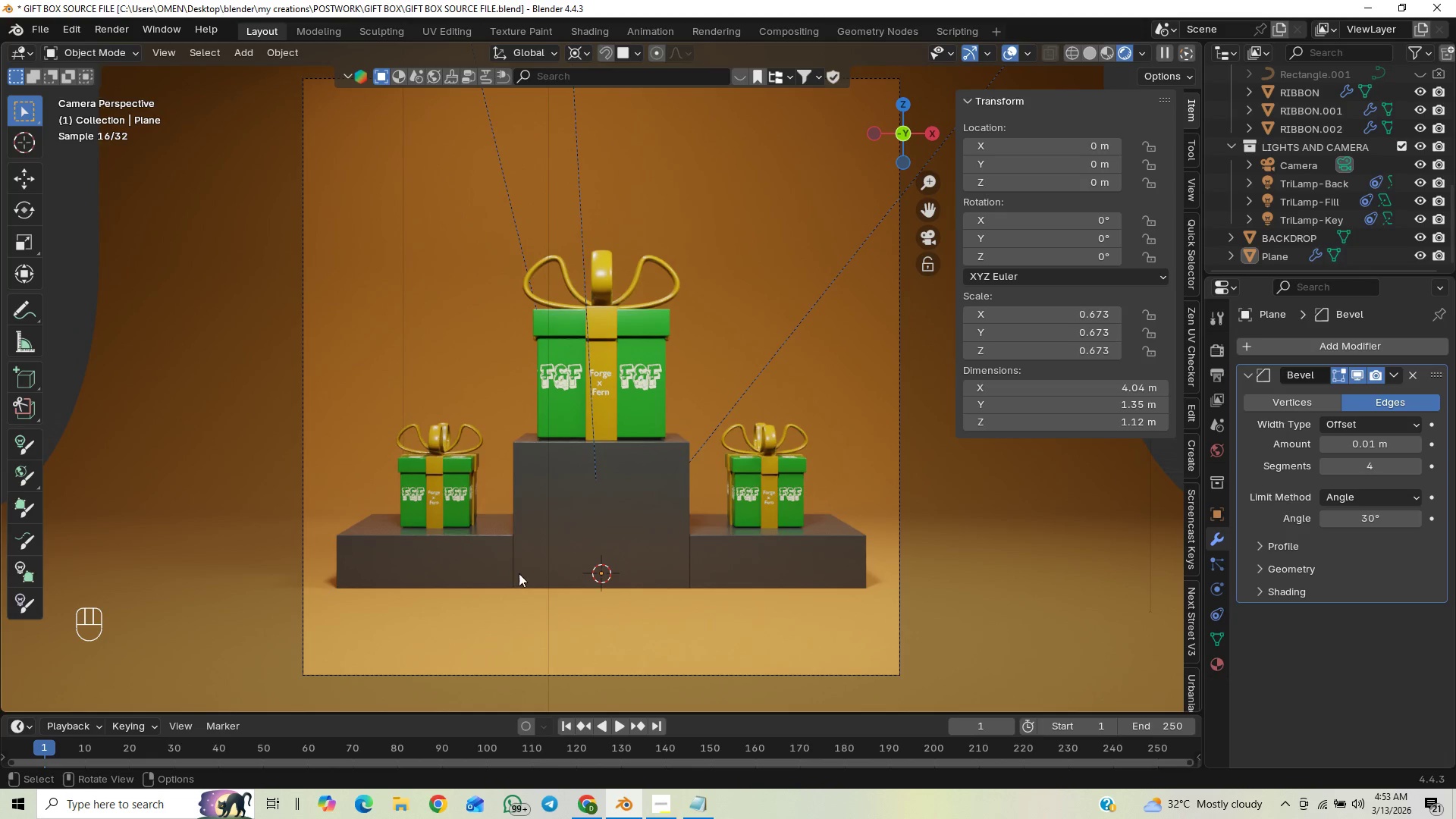 
left_click([463, 560])
 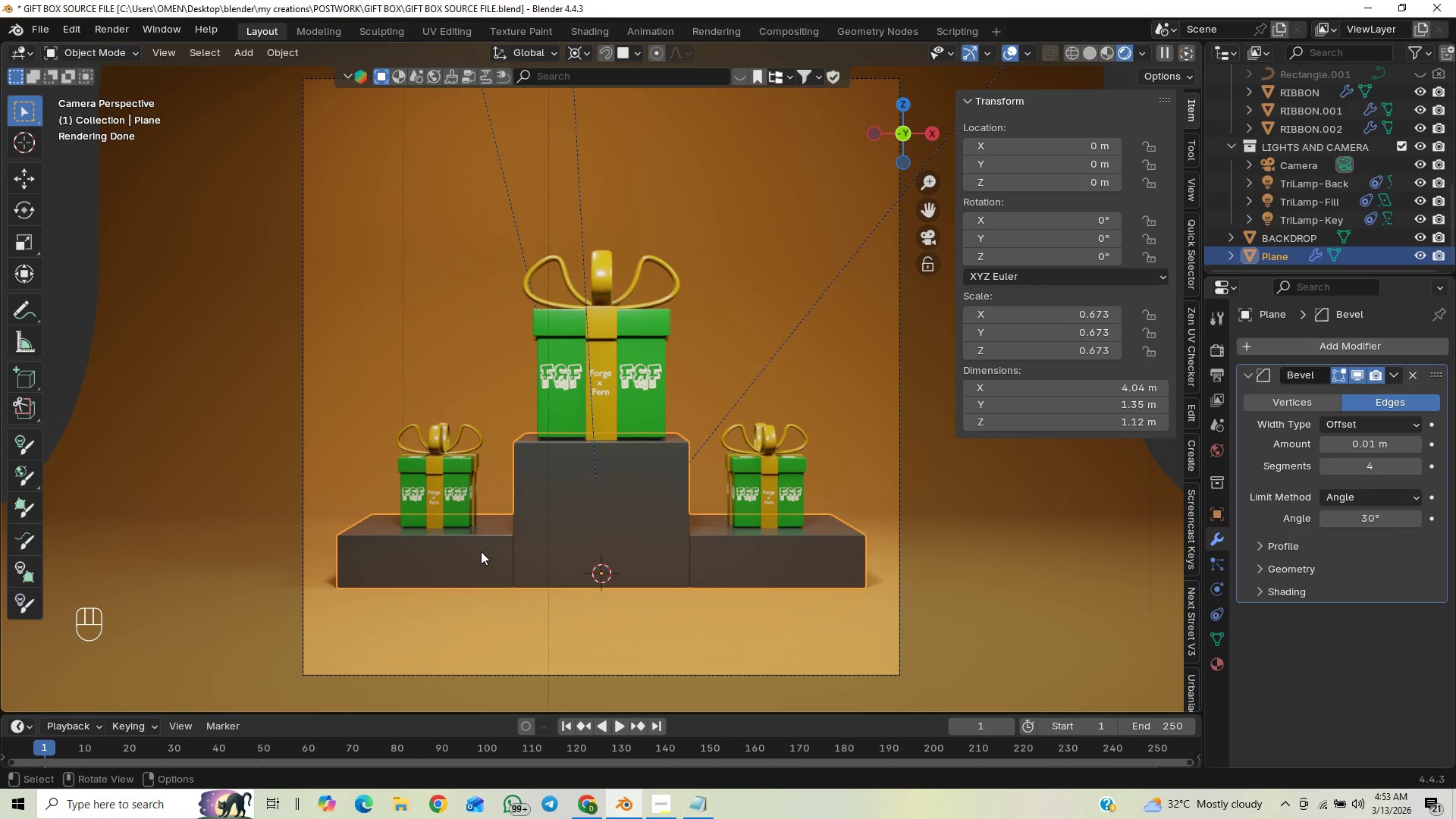 
wait(6.31)
 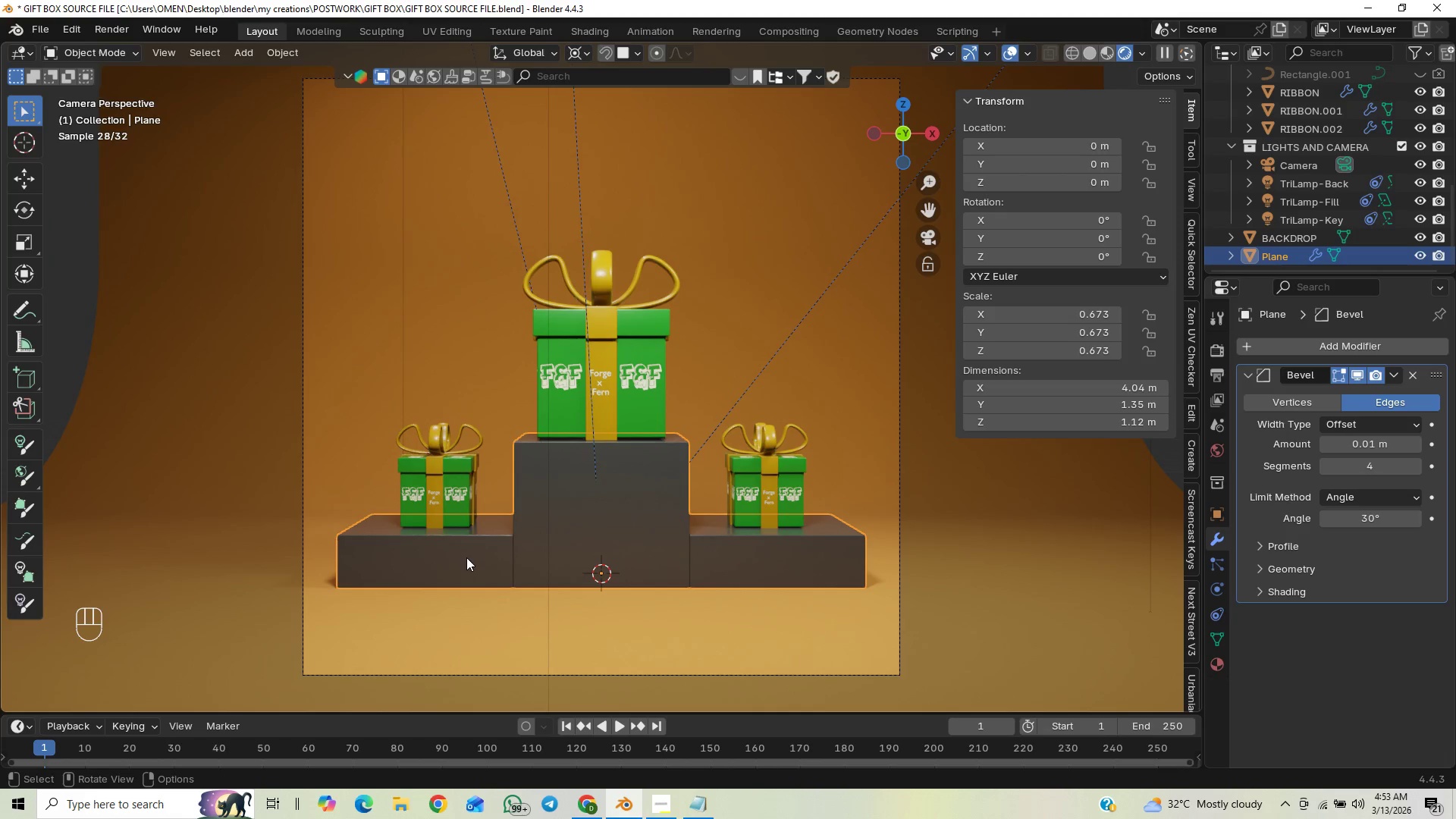 
key(Tab)
 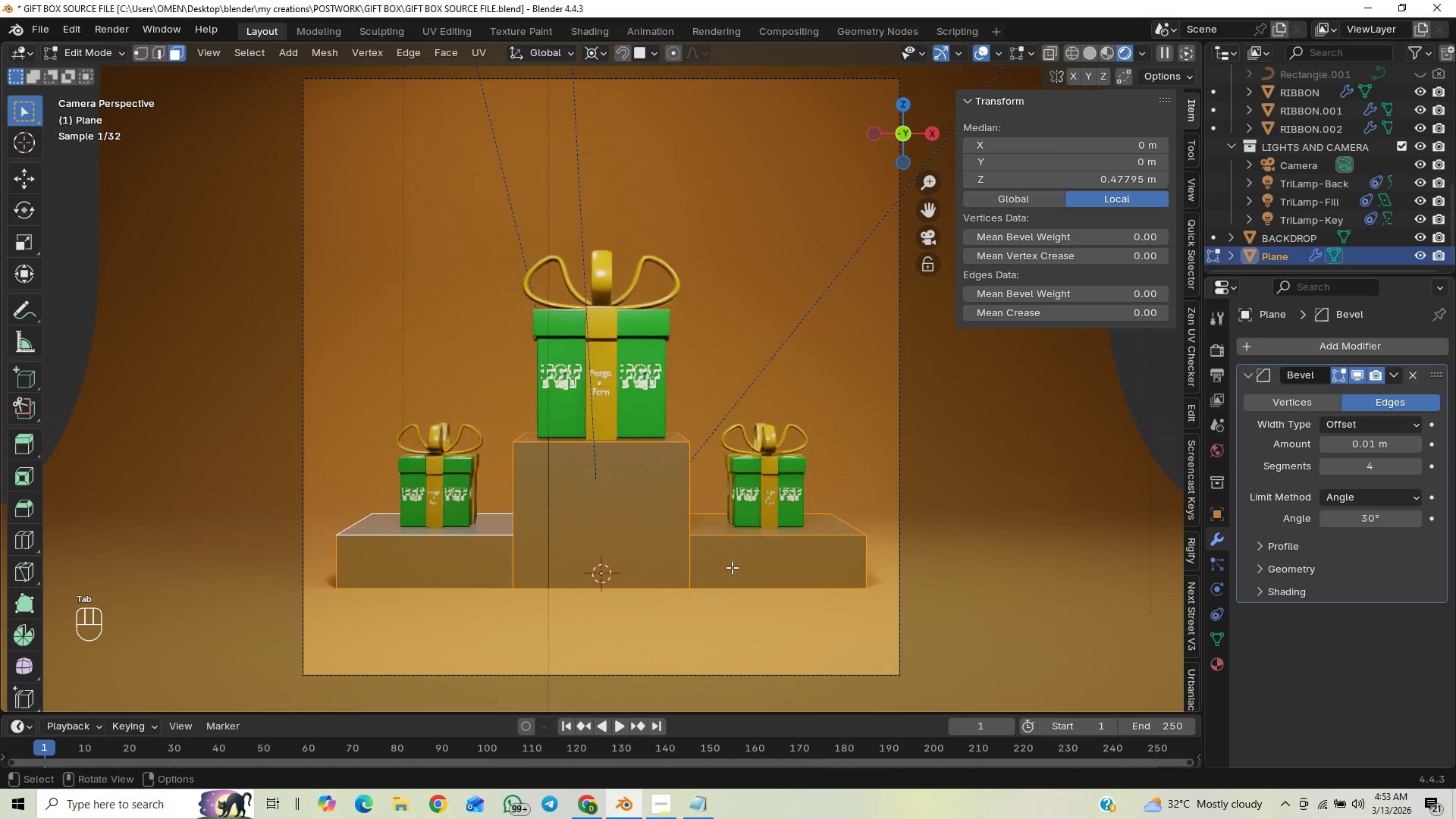 
left_click([735, 567])
 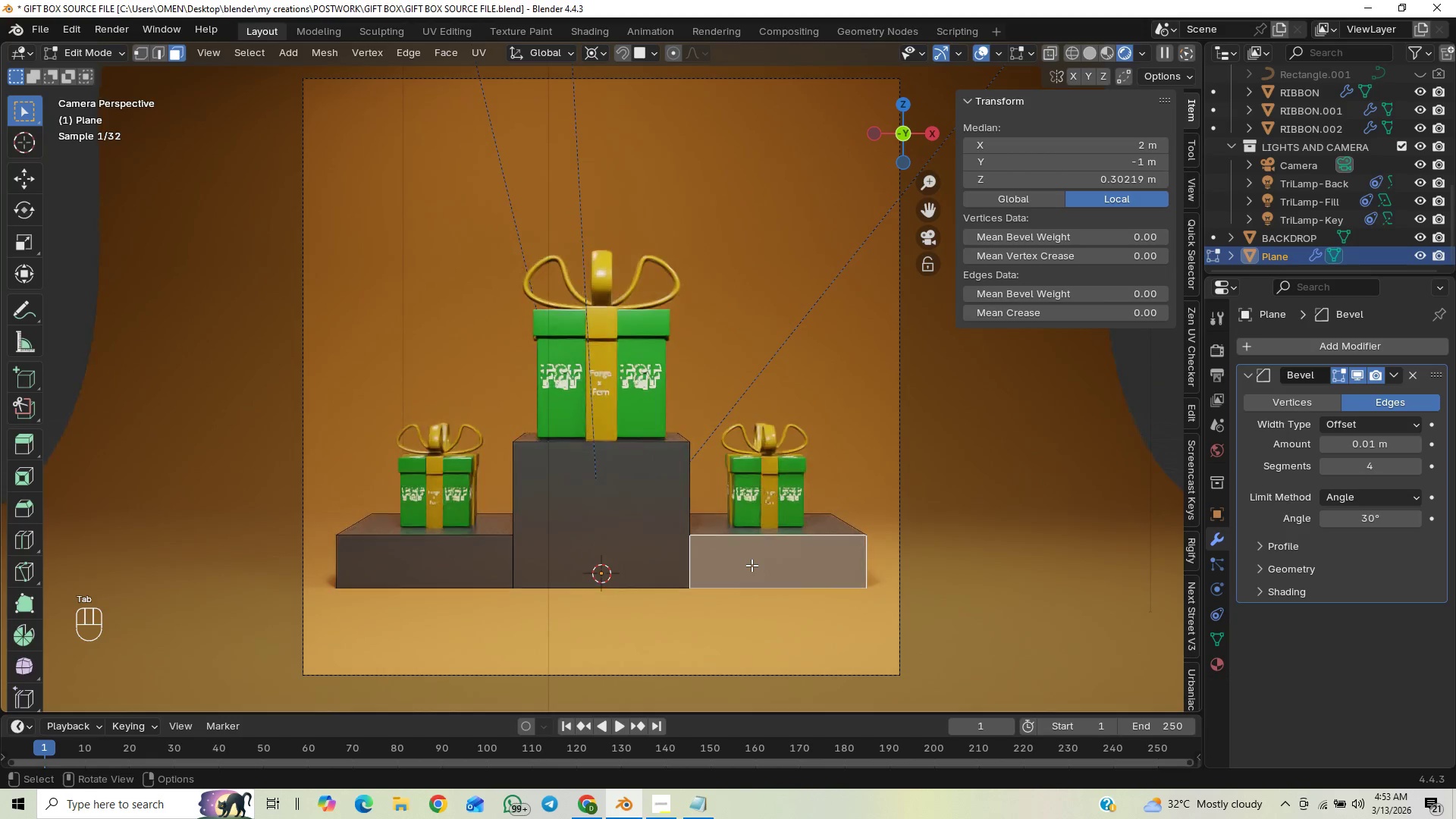 
type(LGX)
 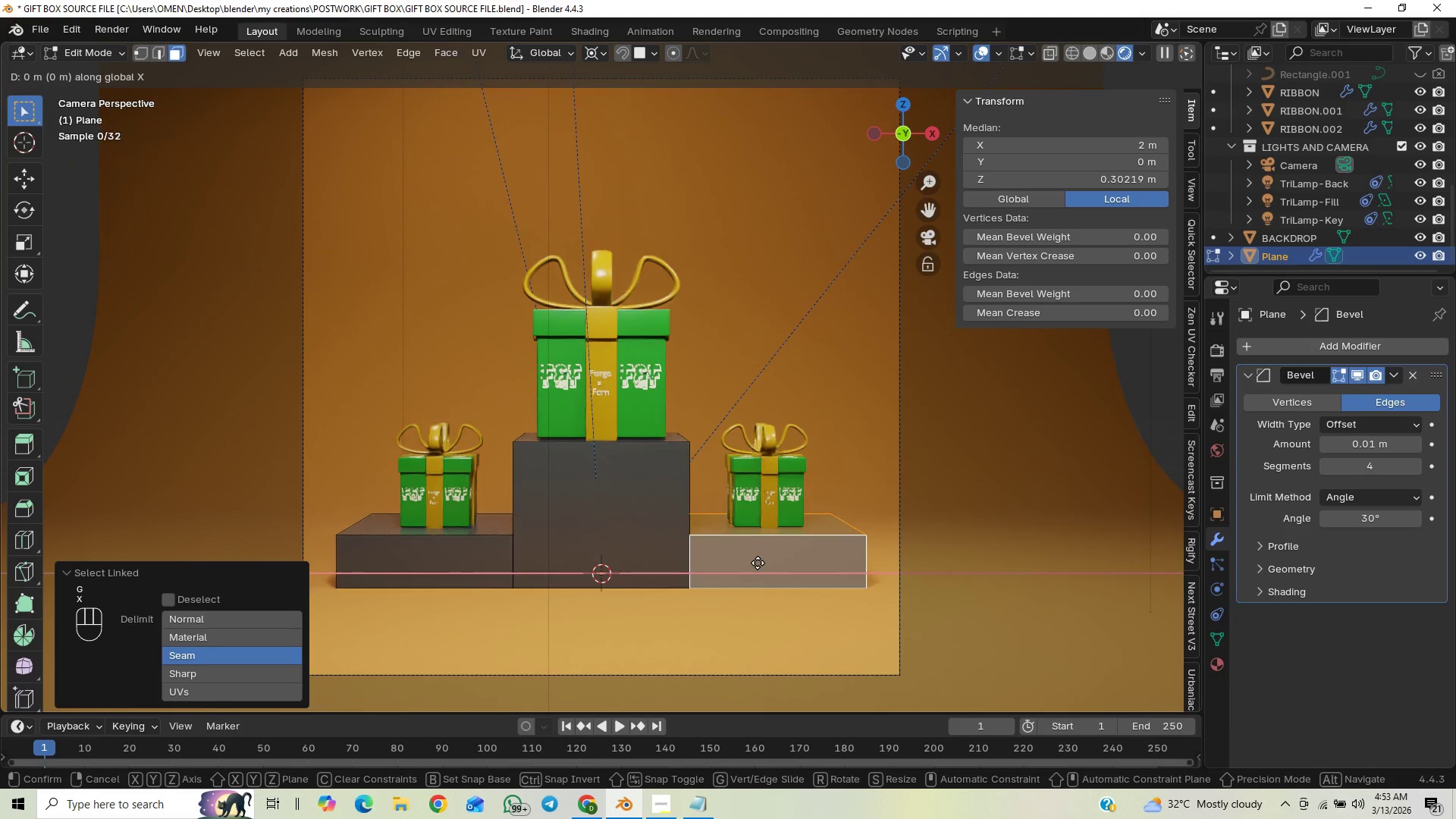 
hold_key(key=ShiftLeft, duration=1.5)
 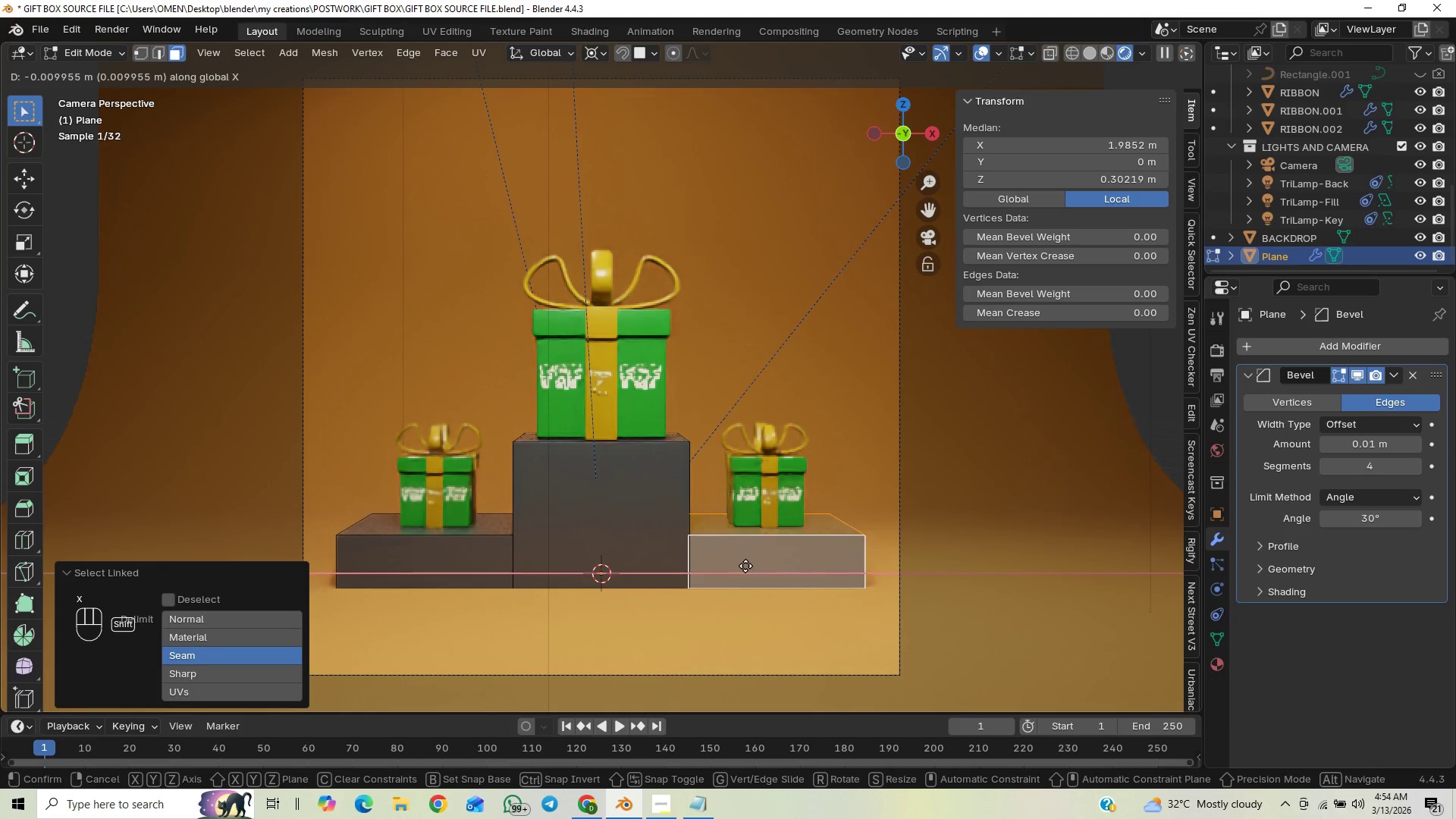 
hold_key(key=ShiftLeft, duration=1.34)
left_click([745, 566])
 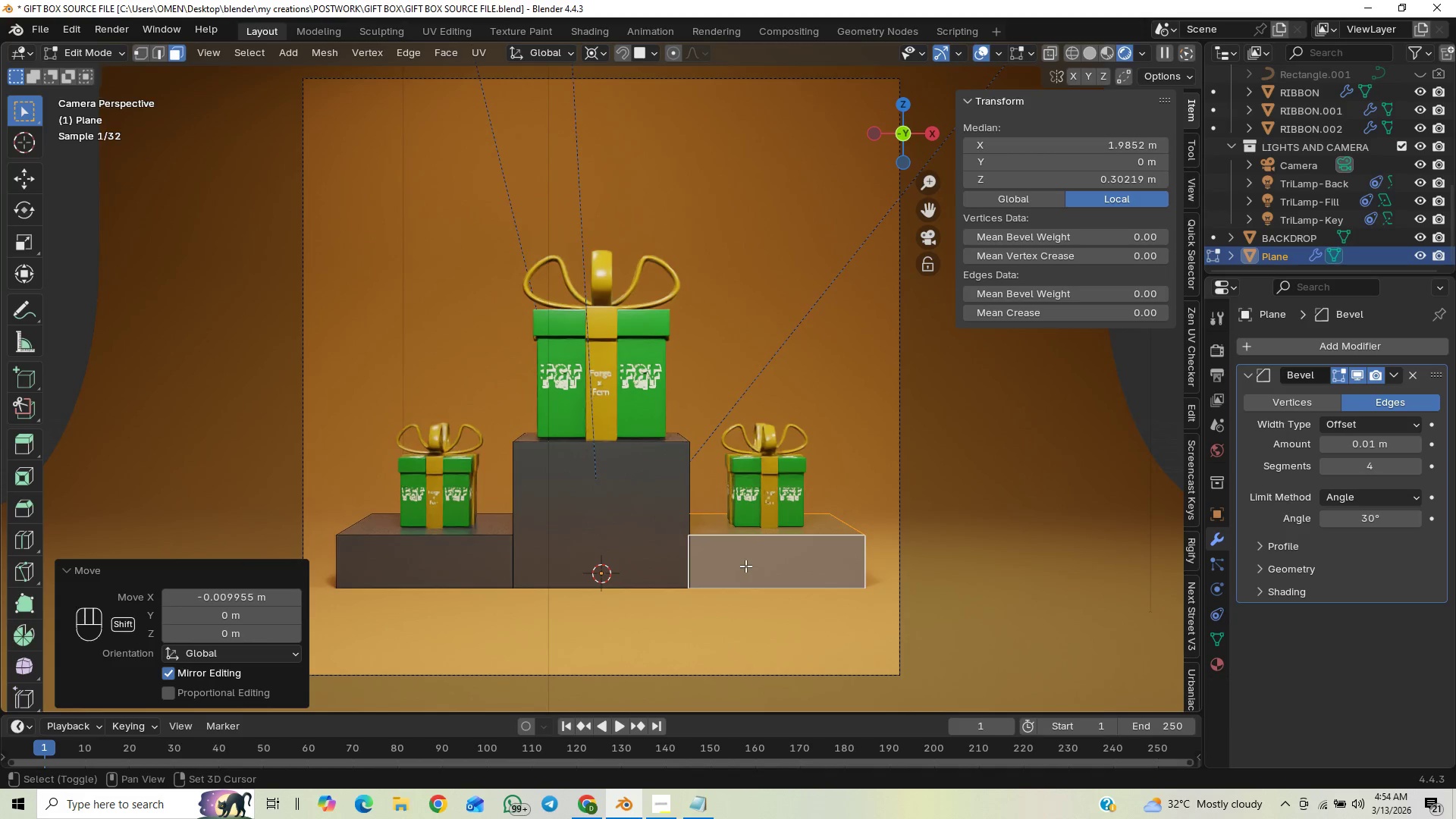 
hold_key(key=ShiftLeft, duration=5.59)
left_click([451, 563])
 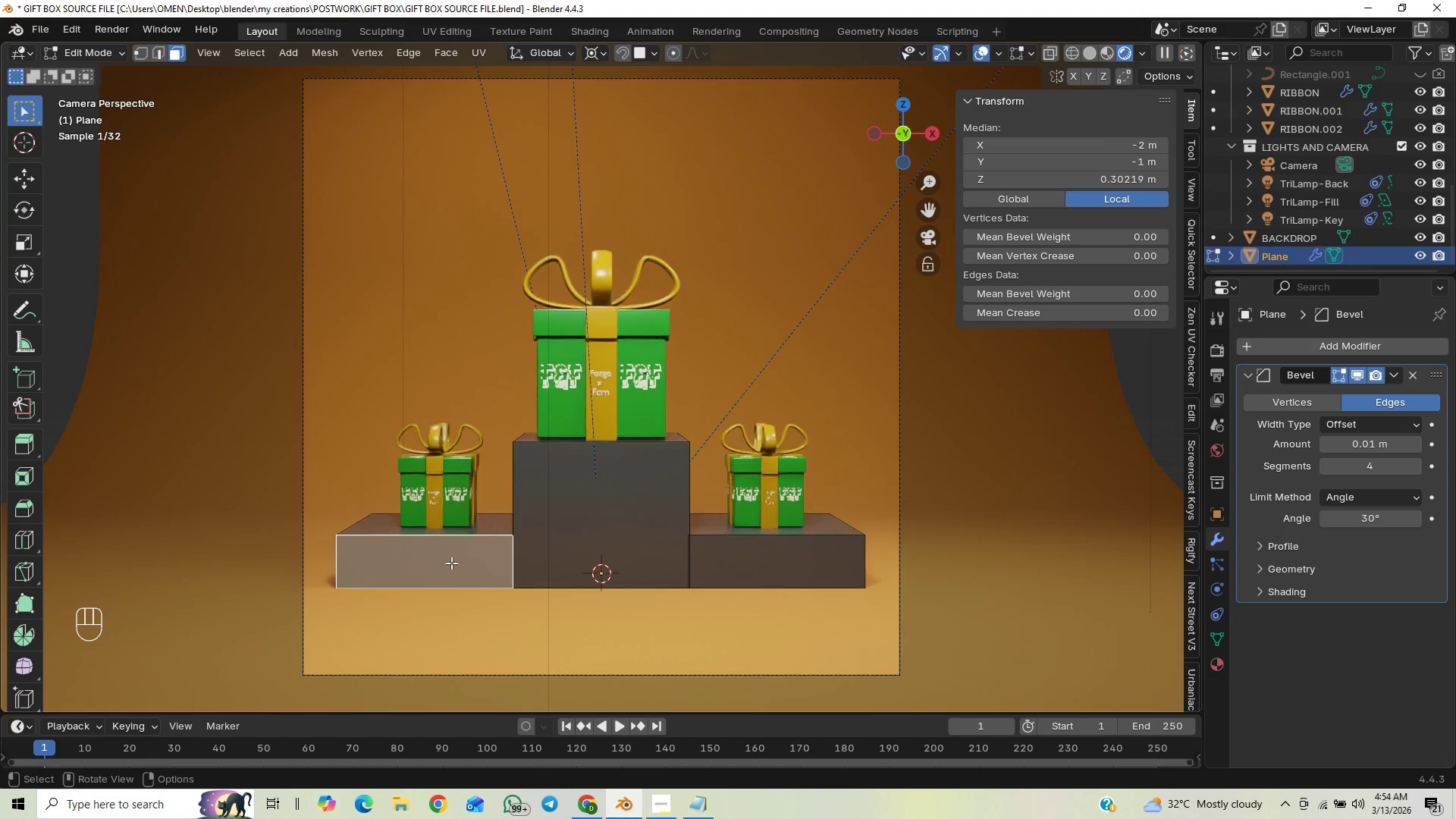 
type(LGX)
 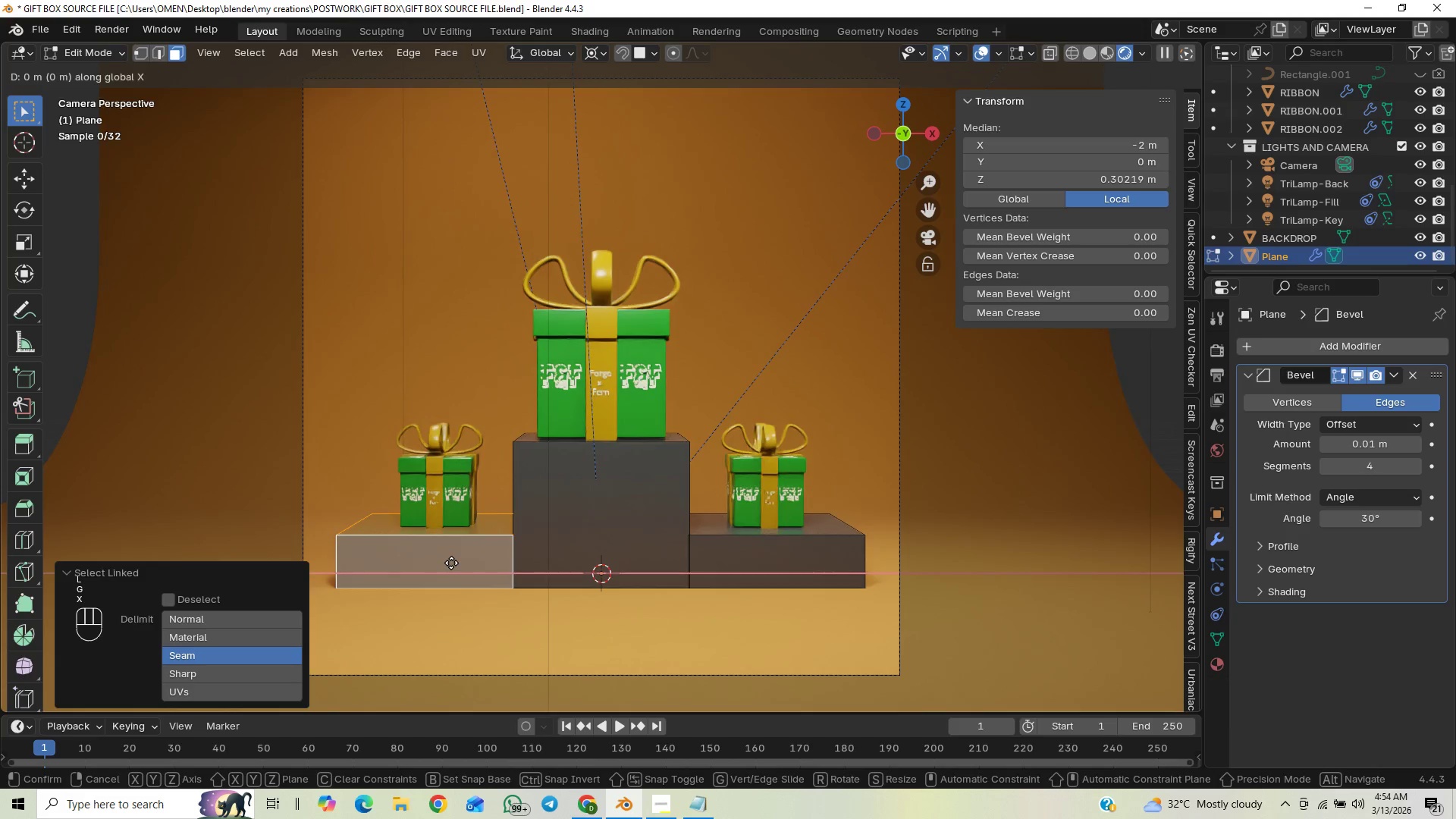 
hold_key(key=ShiftLeft, duration=1.5)
 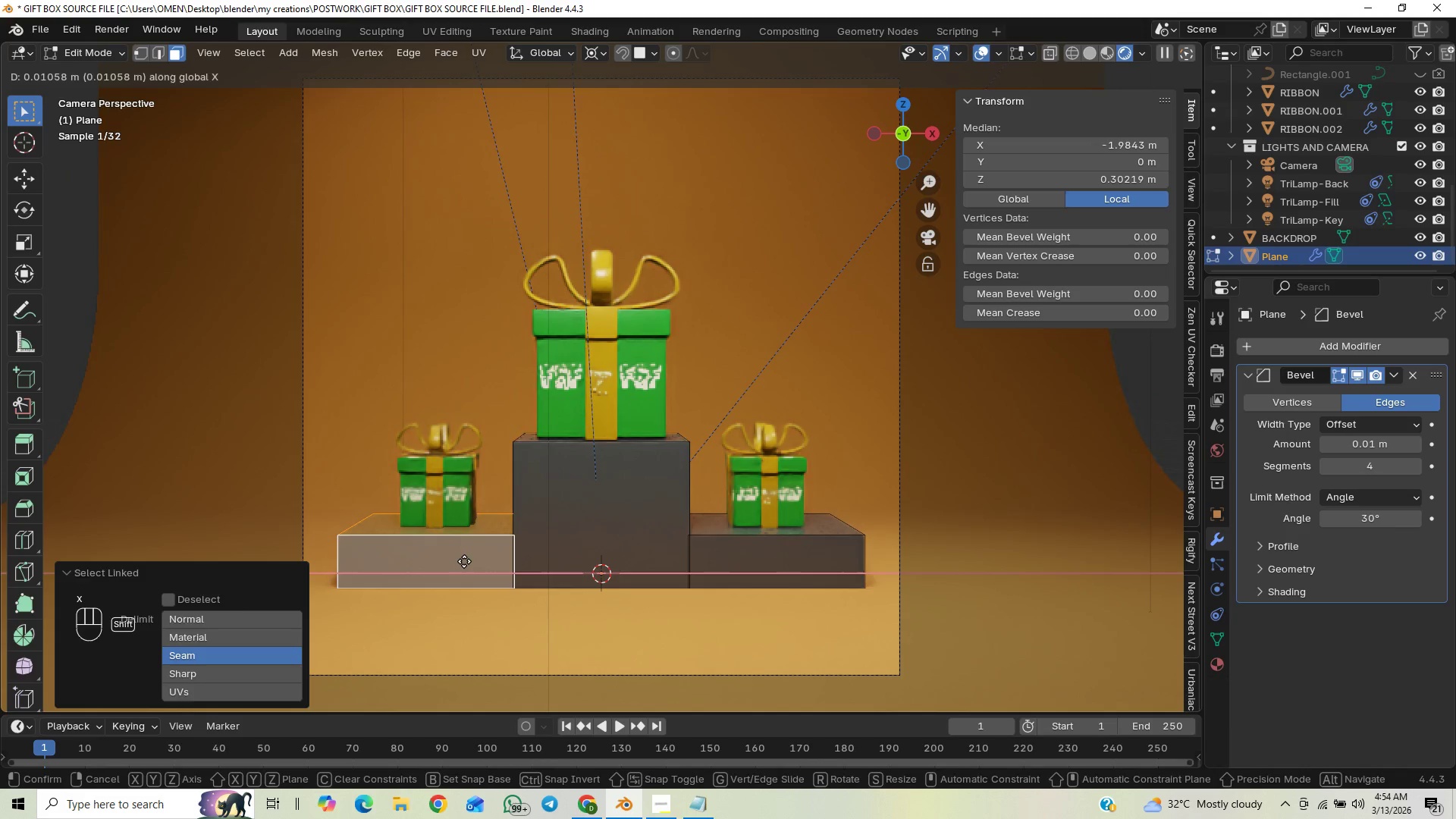 
hold_key(key=ShiftLeft, duration=0.8)
left_click([464, 561])
 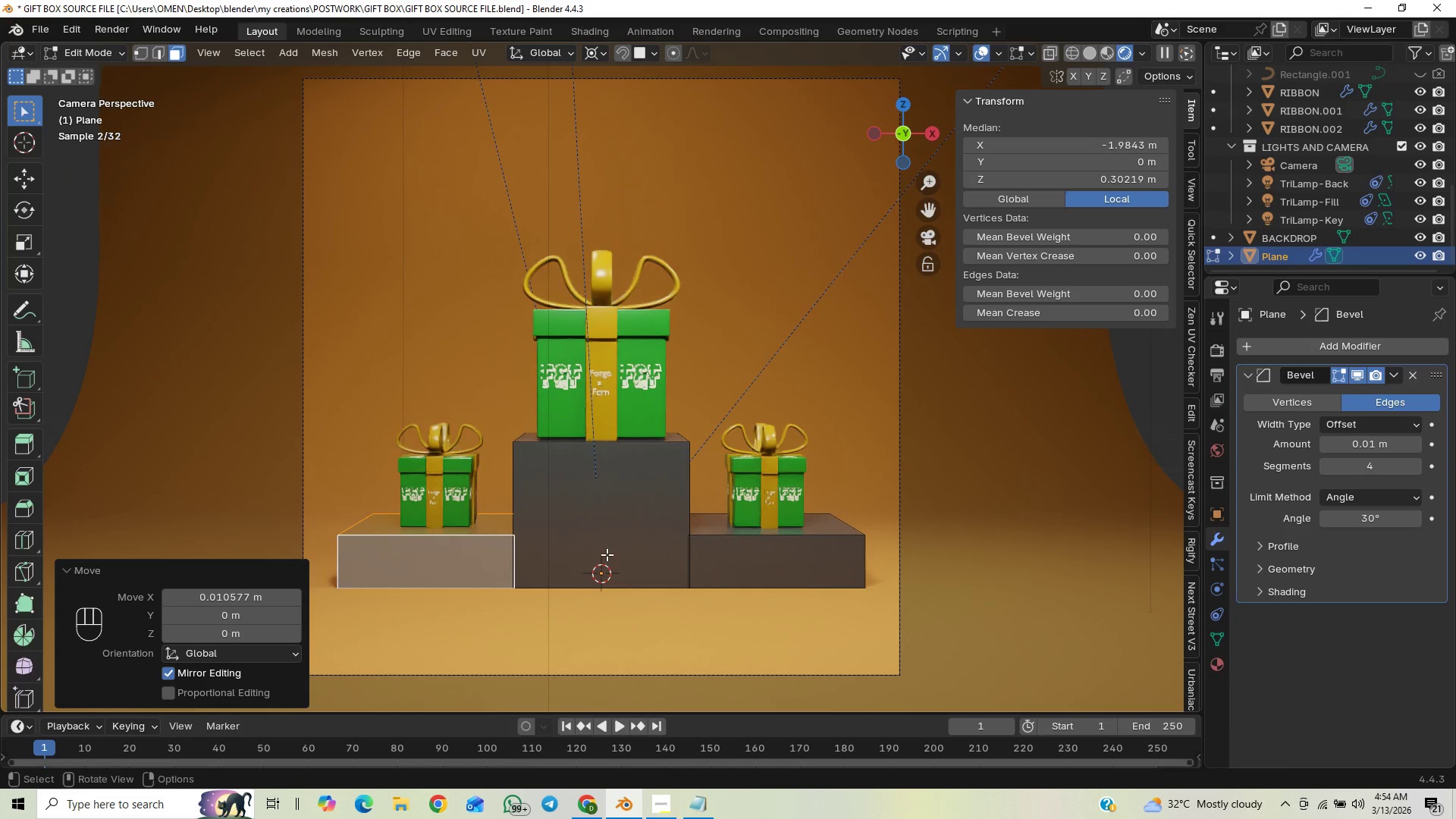 
key(Tab)
 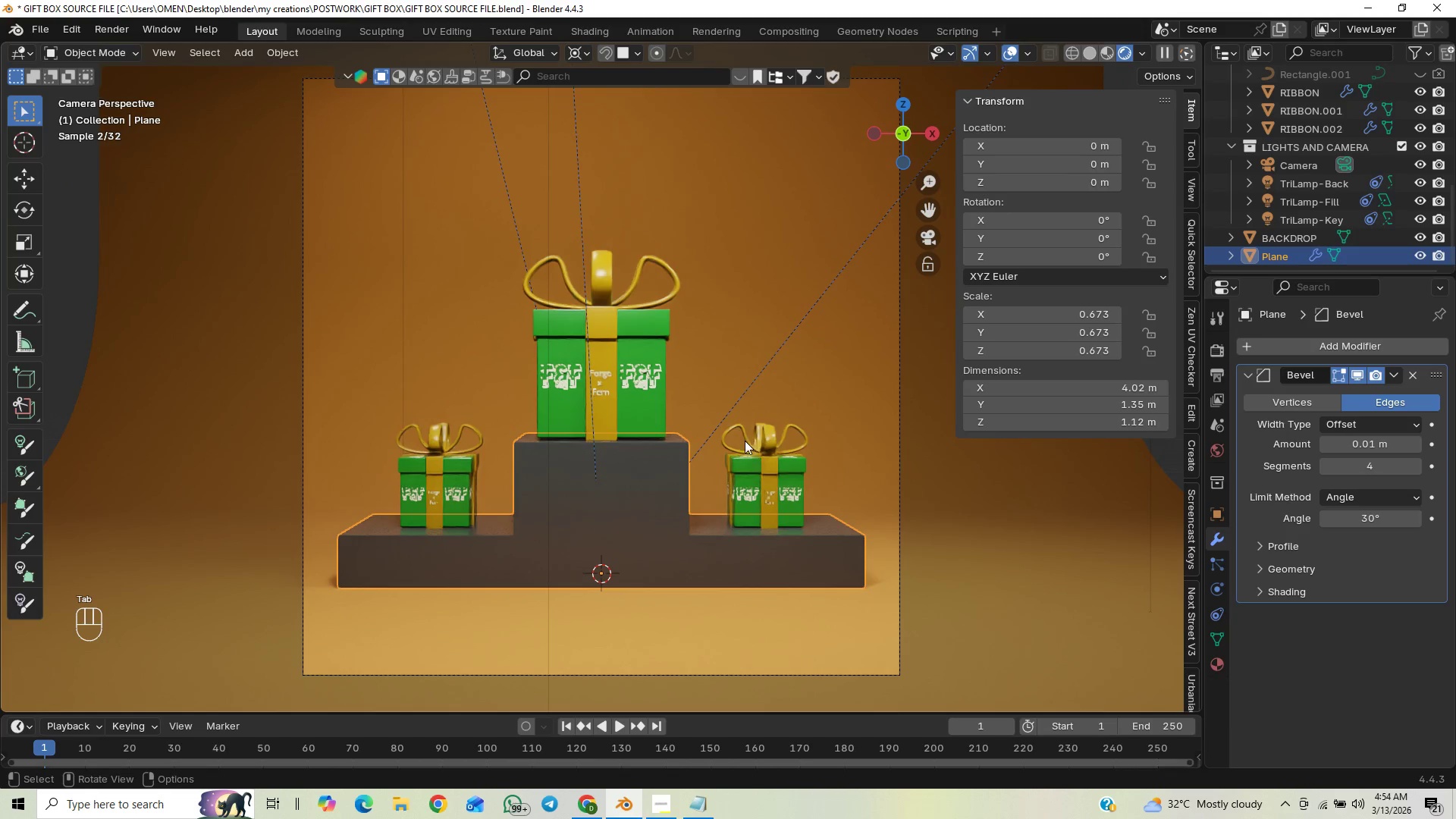 
key(Control+S)
 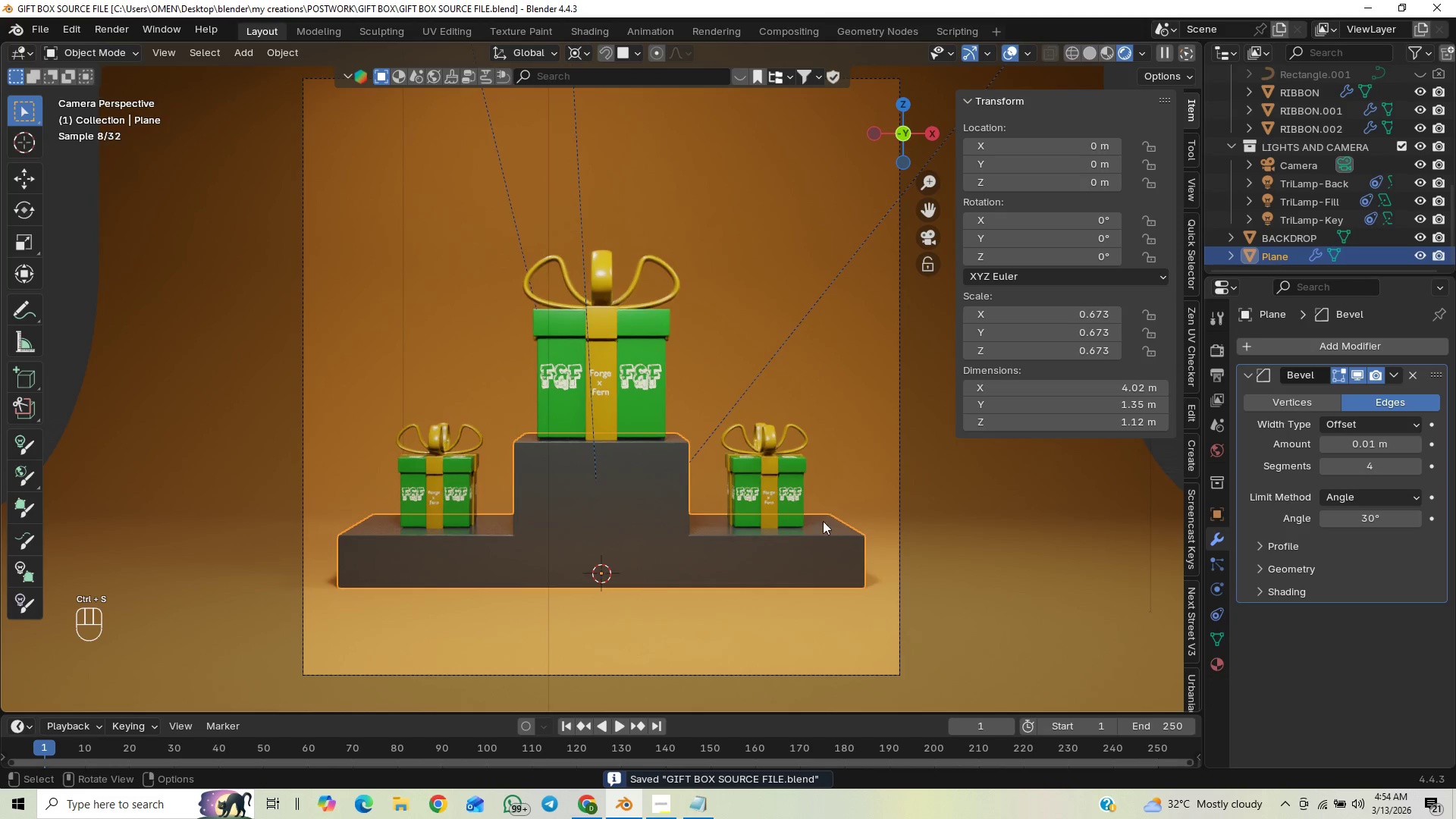 
scroll: coordinate [895, 459], scroll_direction: down, amount: 2.0
 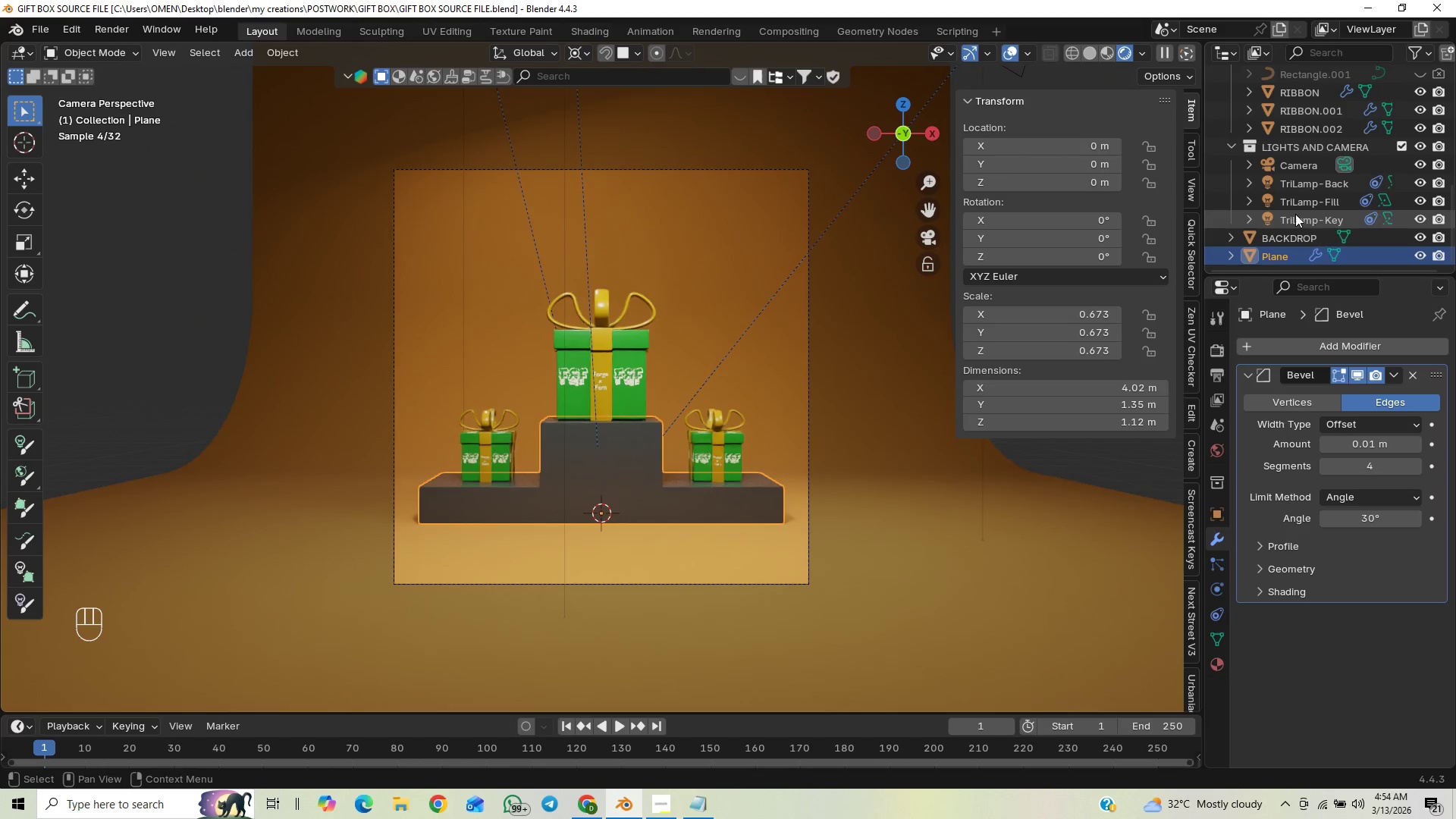 
scroll: coordinate [648, 419], scroll_direction: up, amount: 4.0
 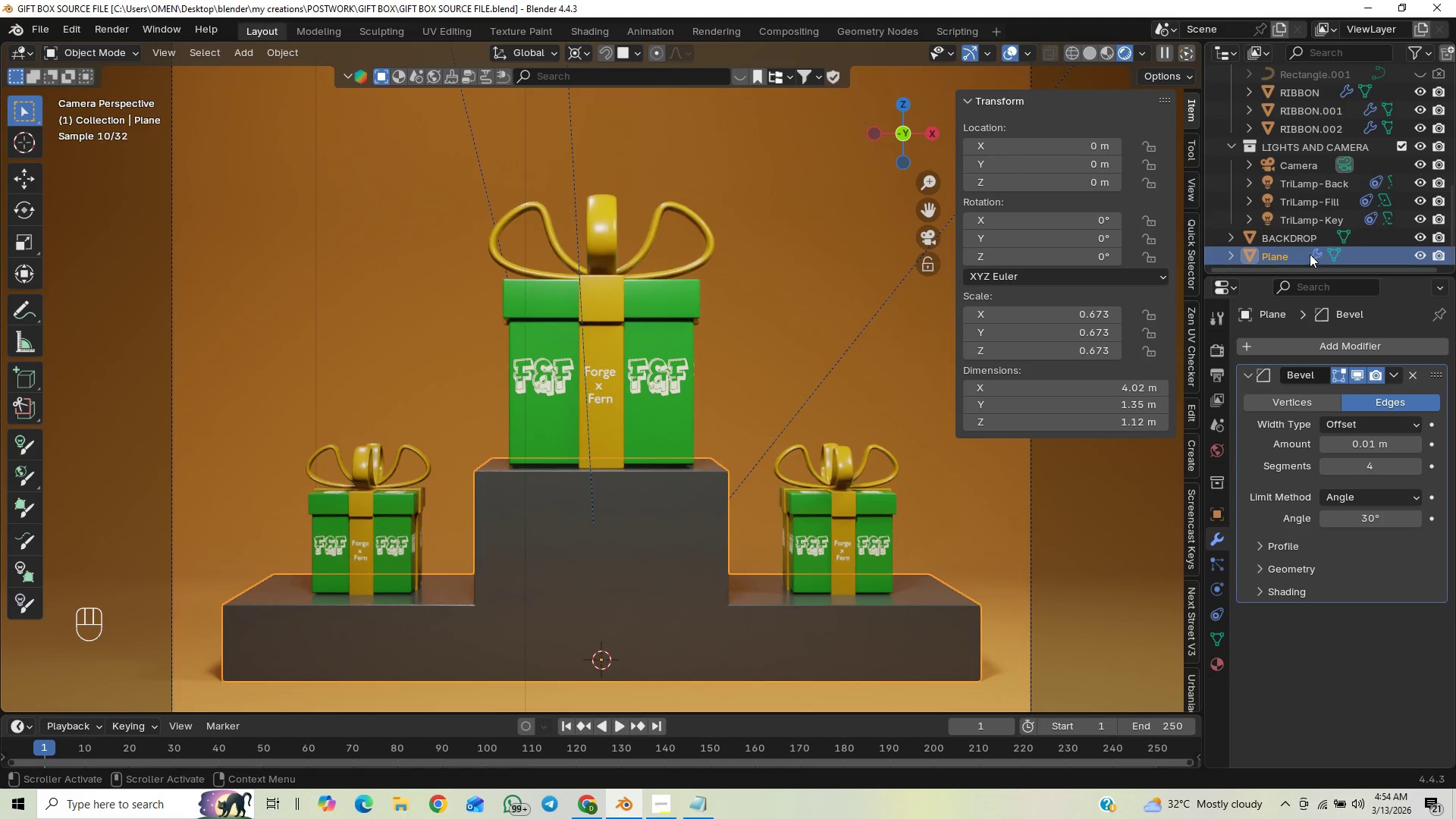 
wait(7.05)
 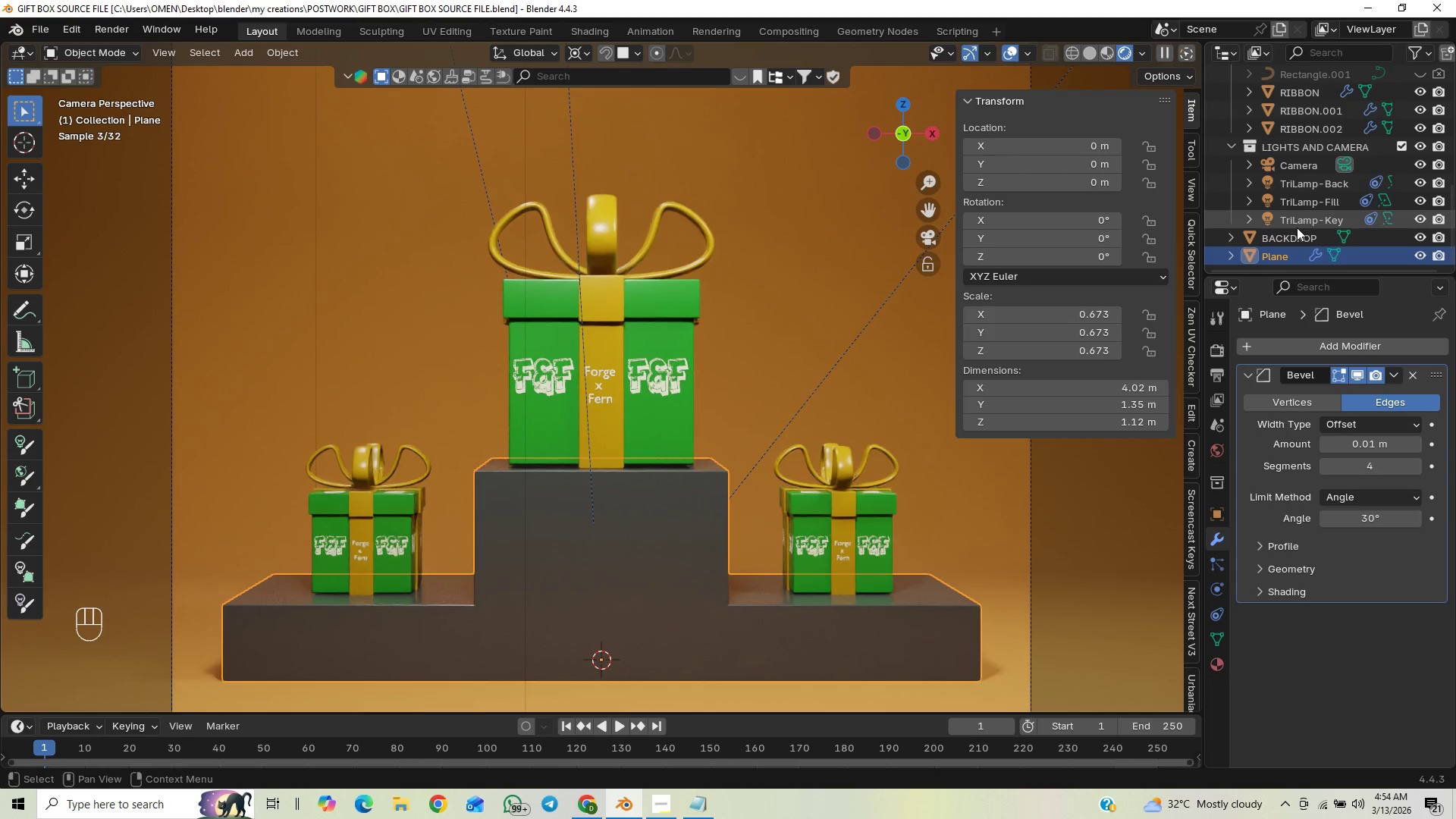 
scroll: coordinate [1338, 193], scroll_direction: up, amount: 12.0
 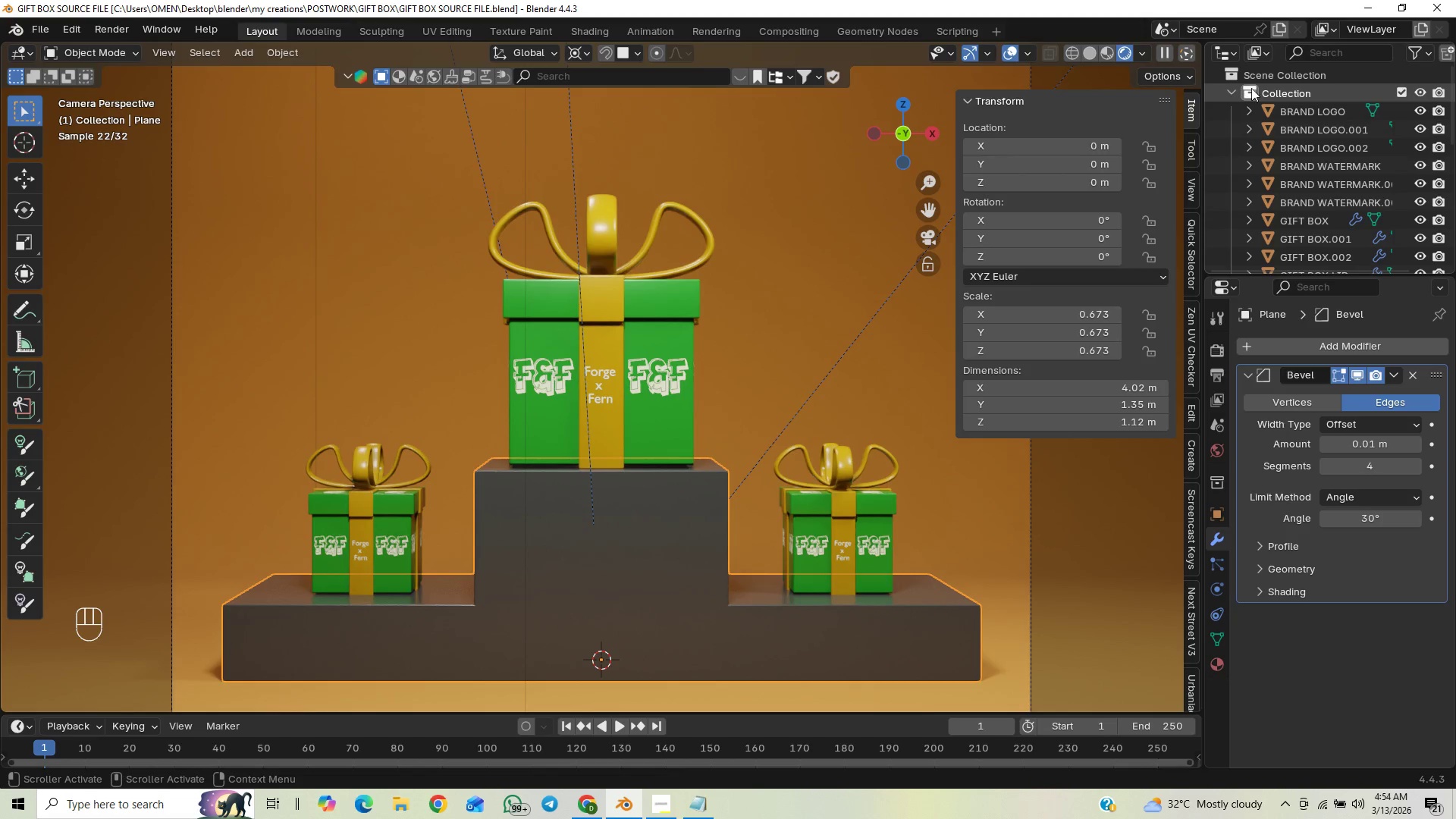 
double_click([1253, 87])
 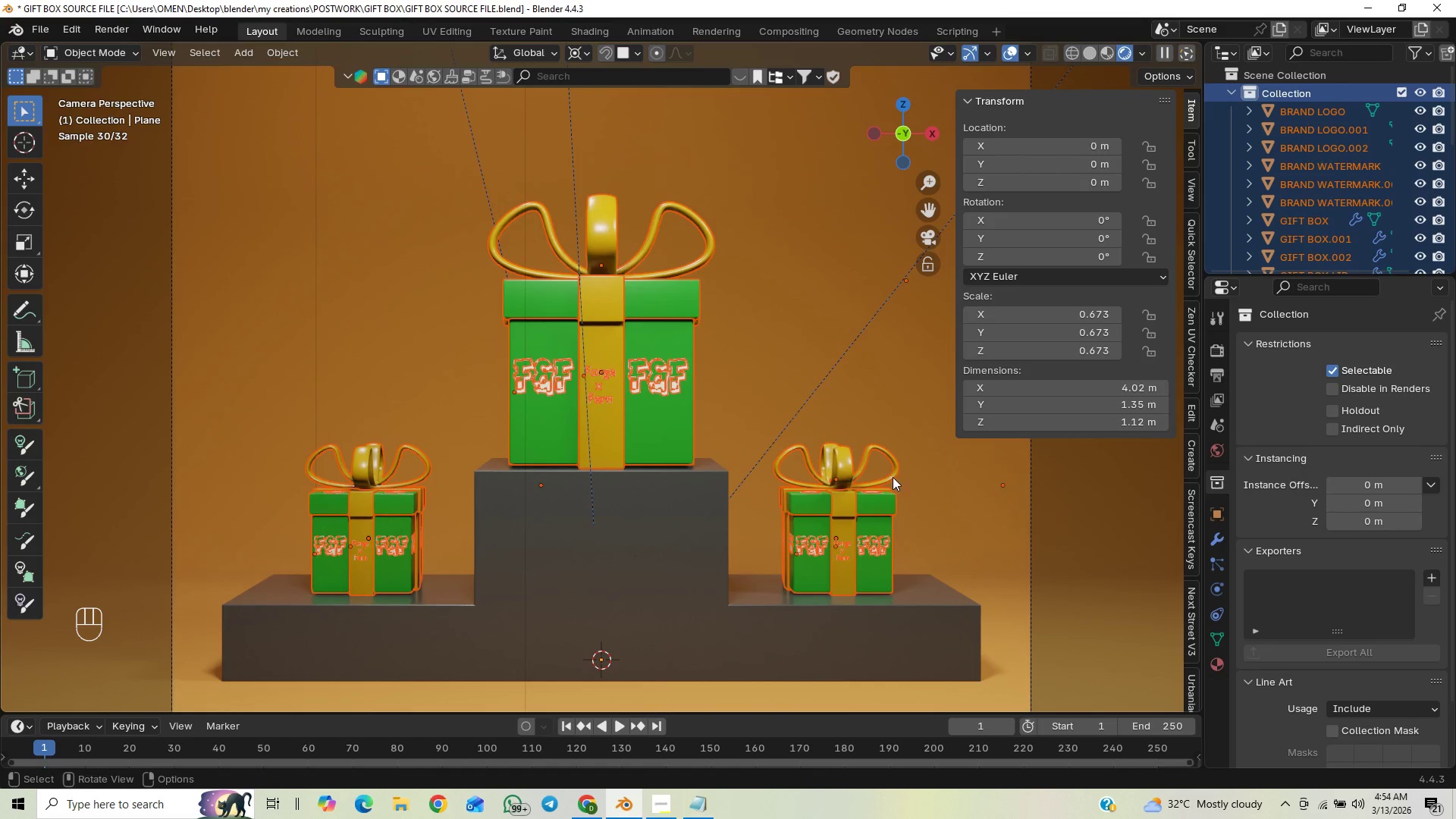 
type(GZ)
 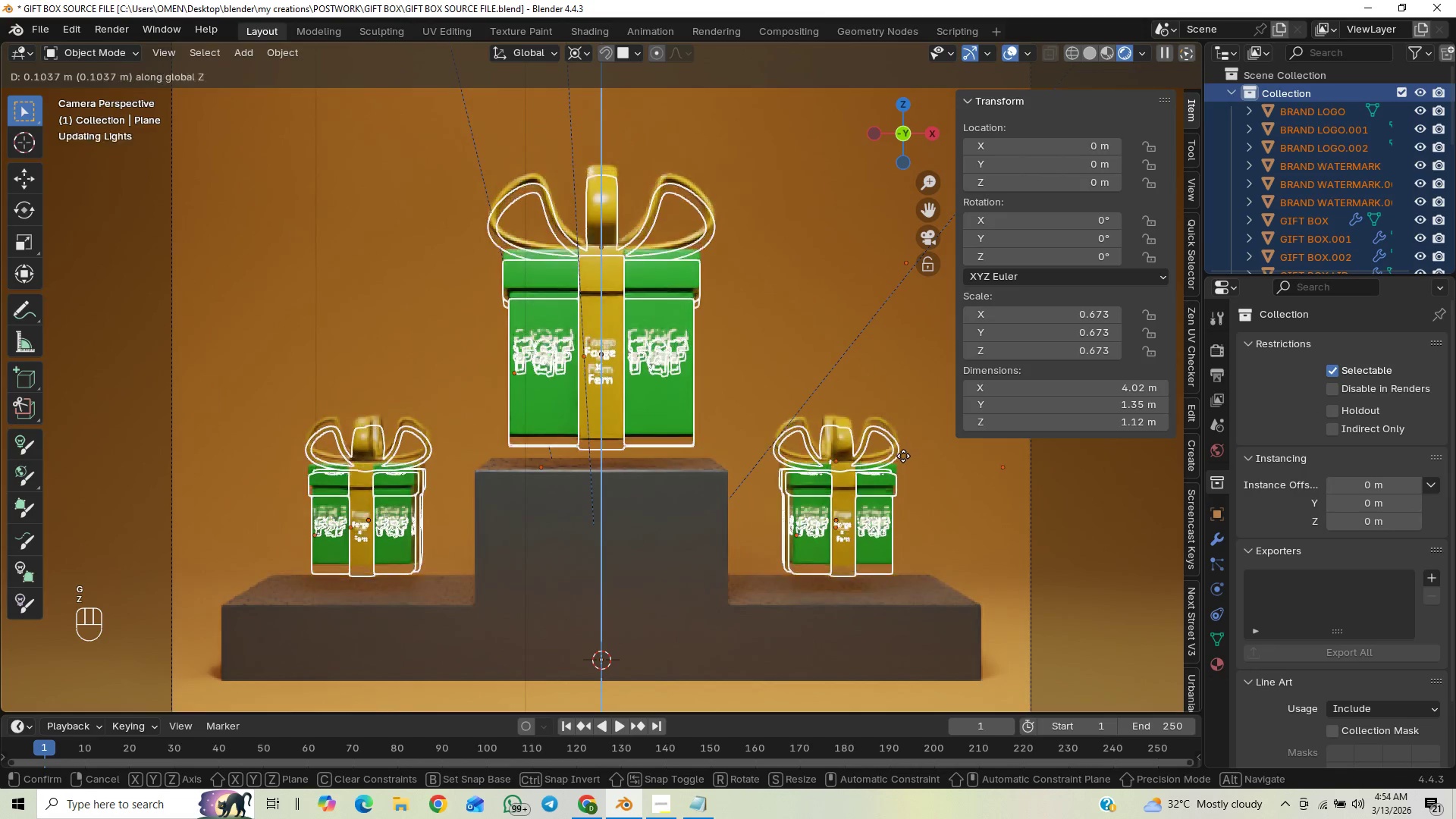 
right_click([903, 460])
 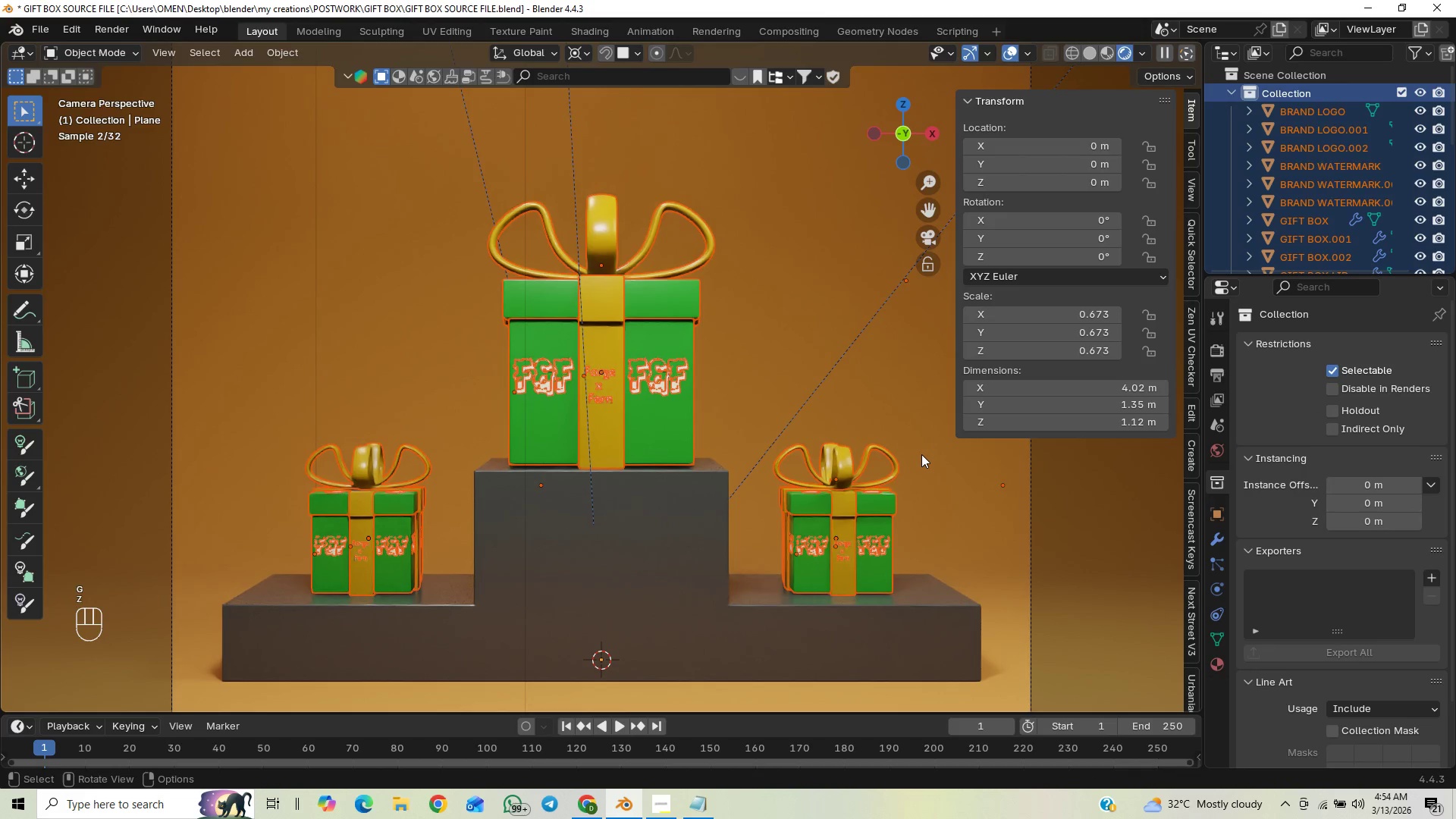 
type(GZ)
 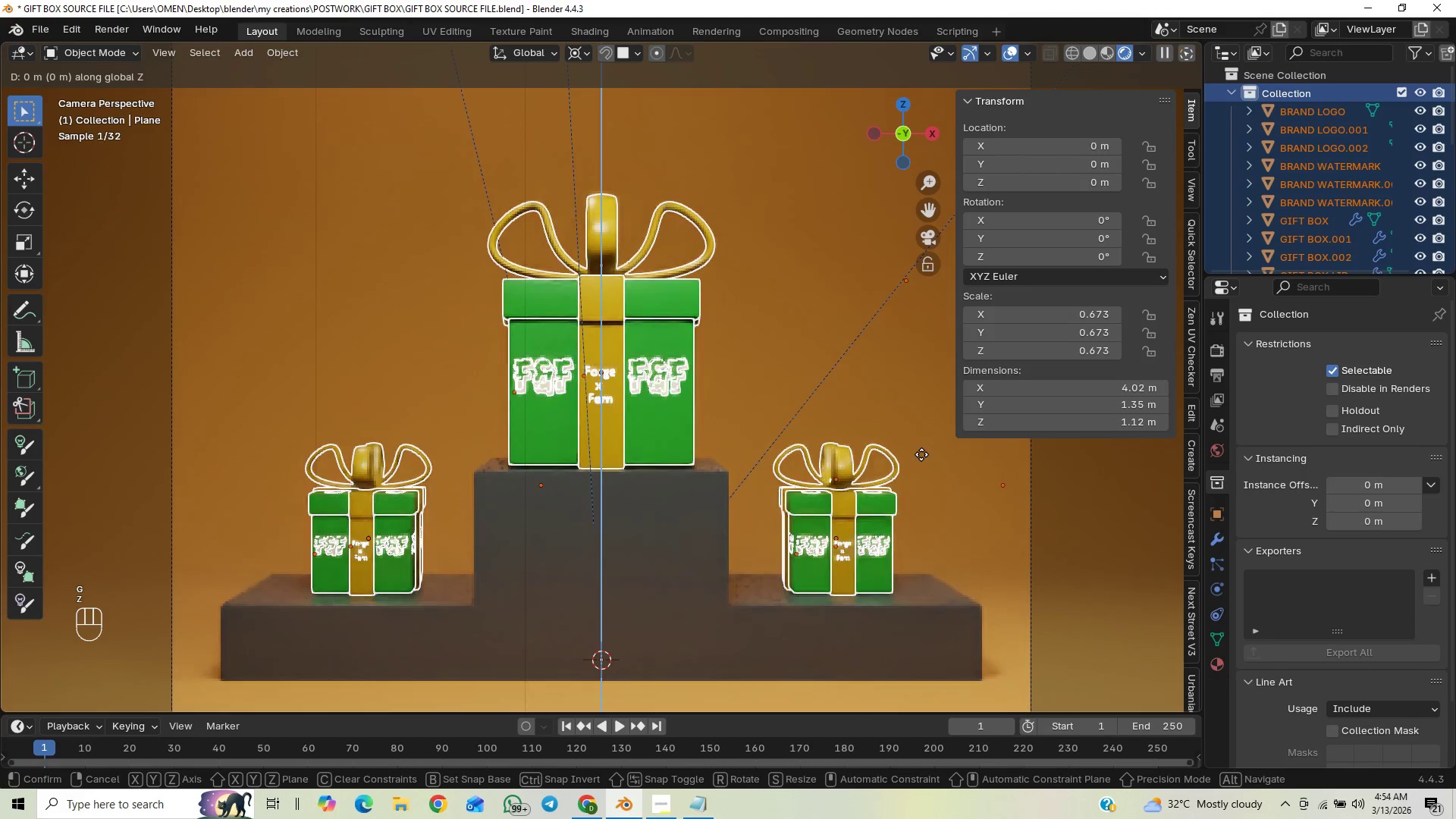 
hold_key(key=ShiftLeft, duration=1.5)
 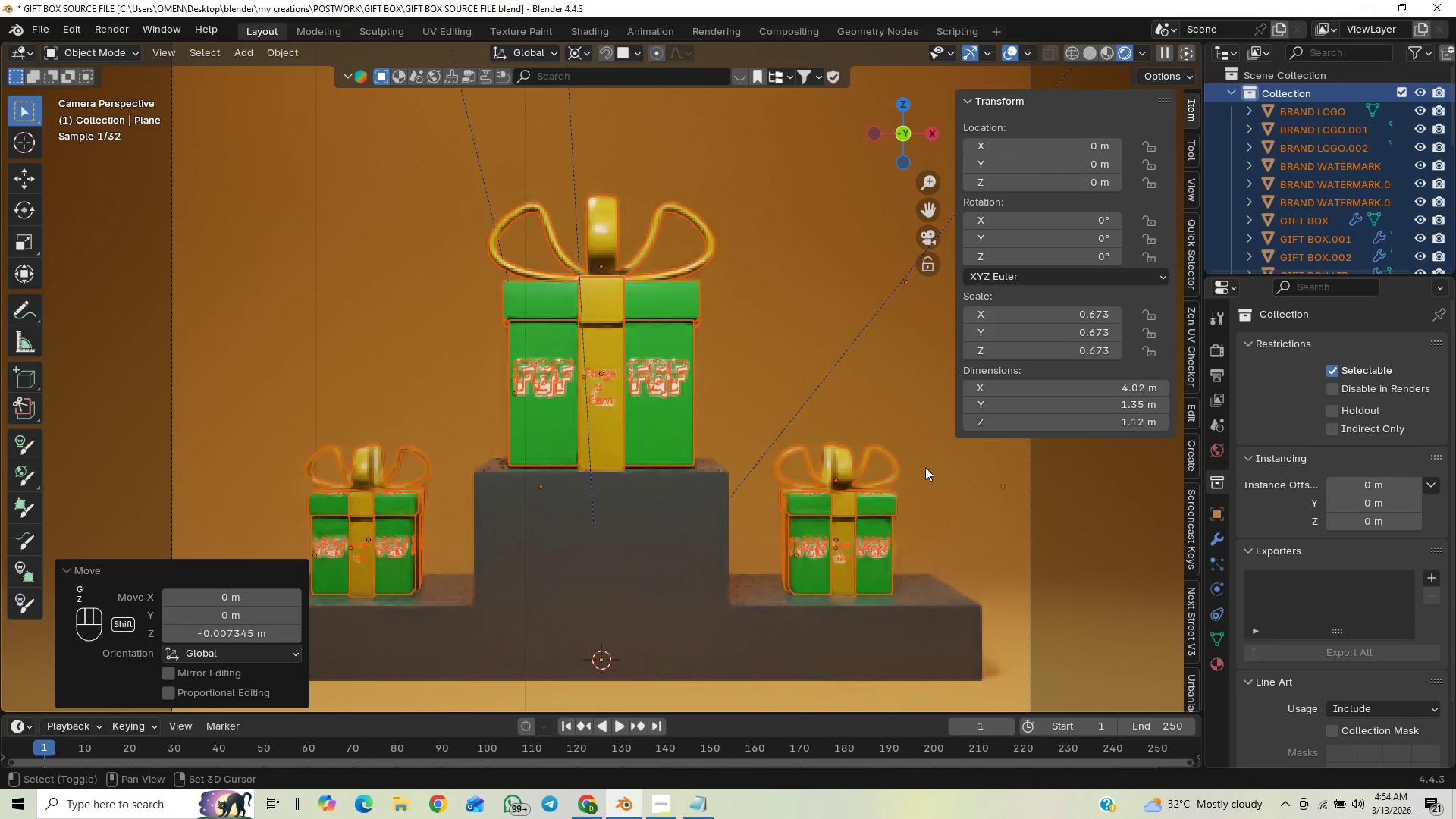 
hold_key(key=ShiftLeft, duration=0.61)
left_click([925, 467])
 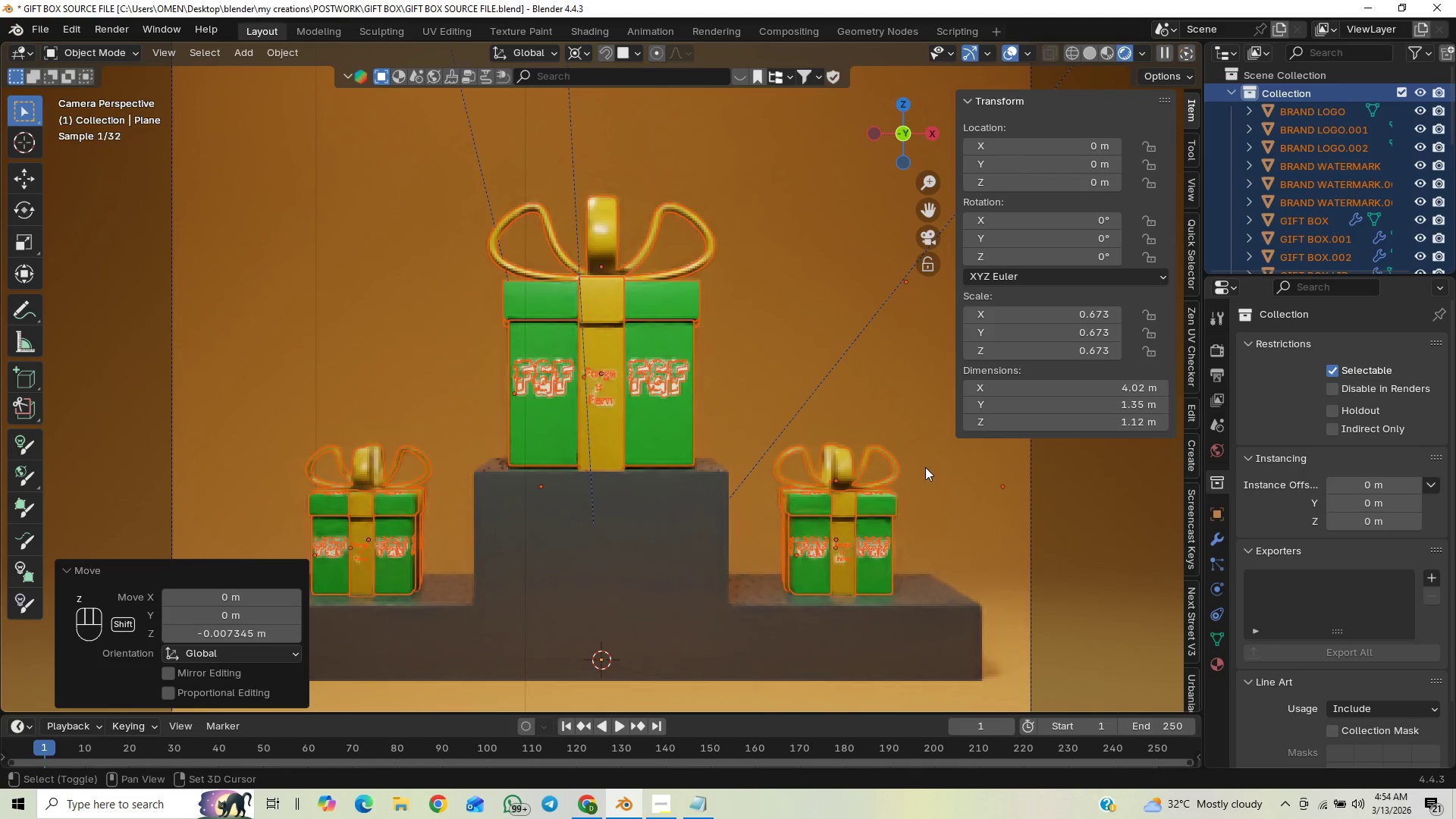 
key(Tab)
 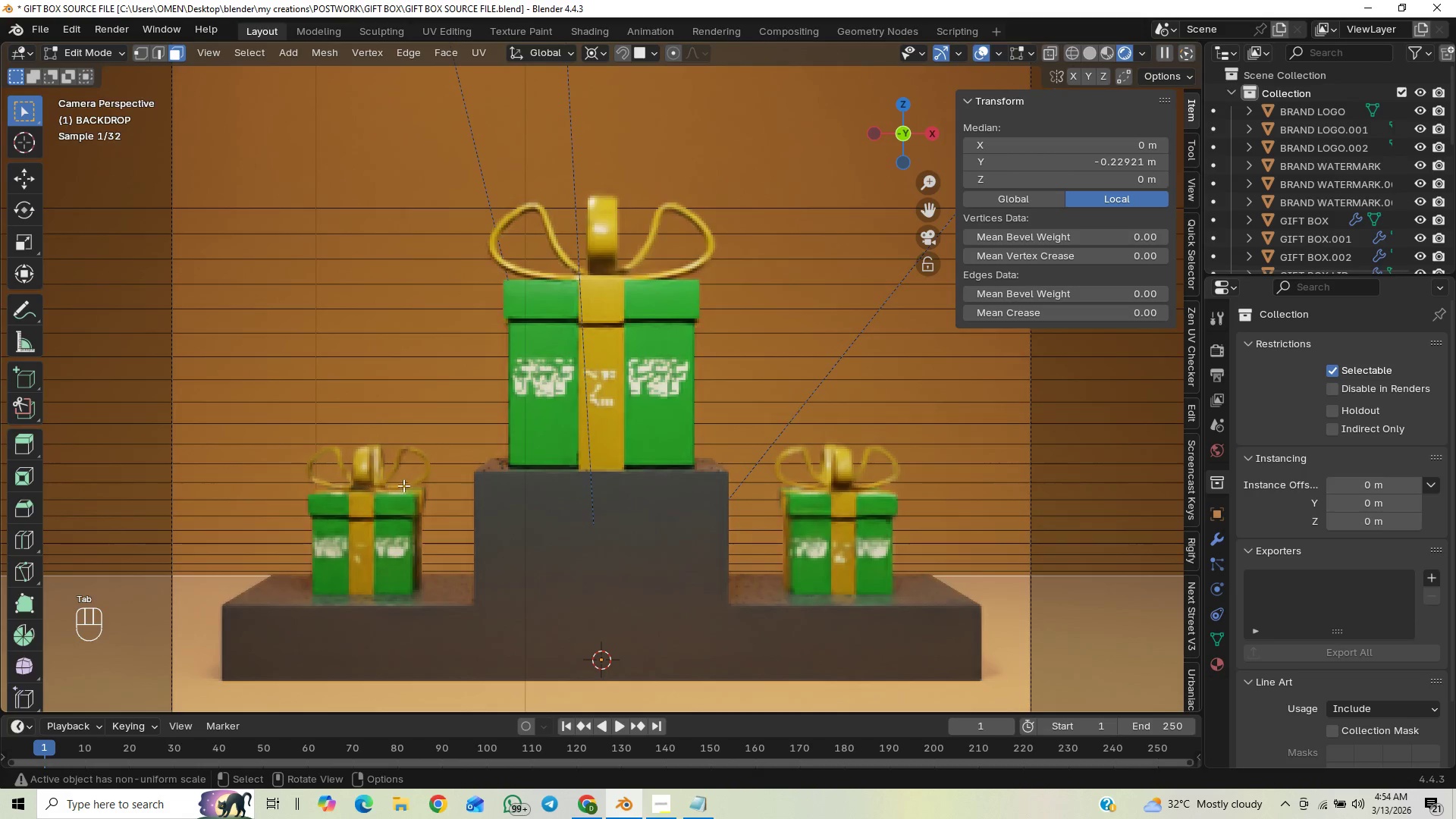 
key(N)
 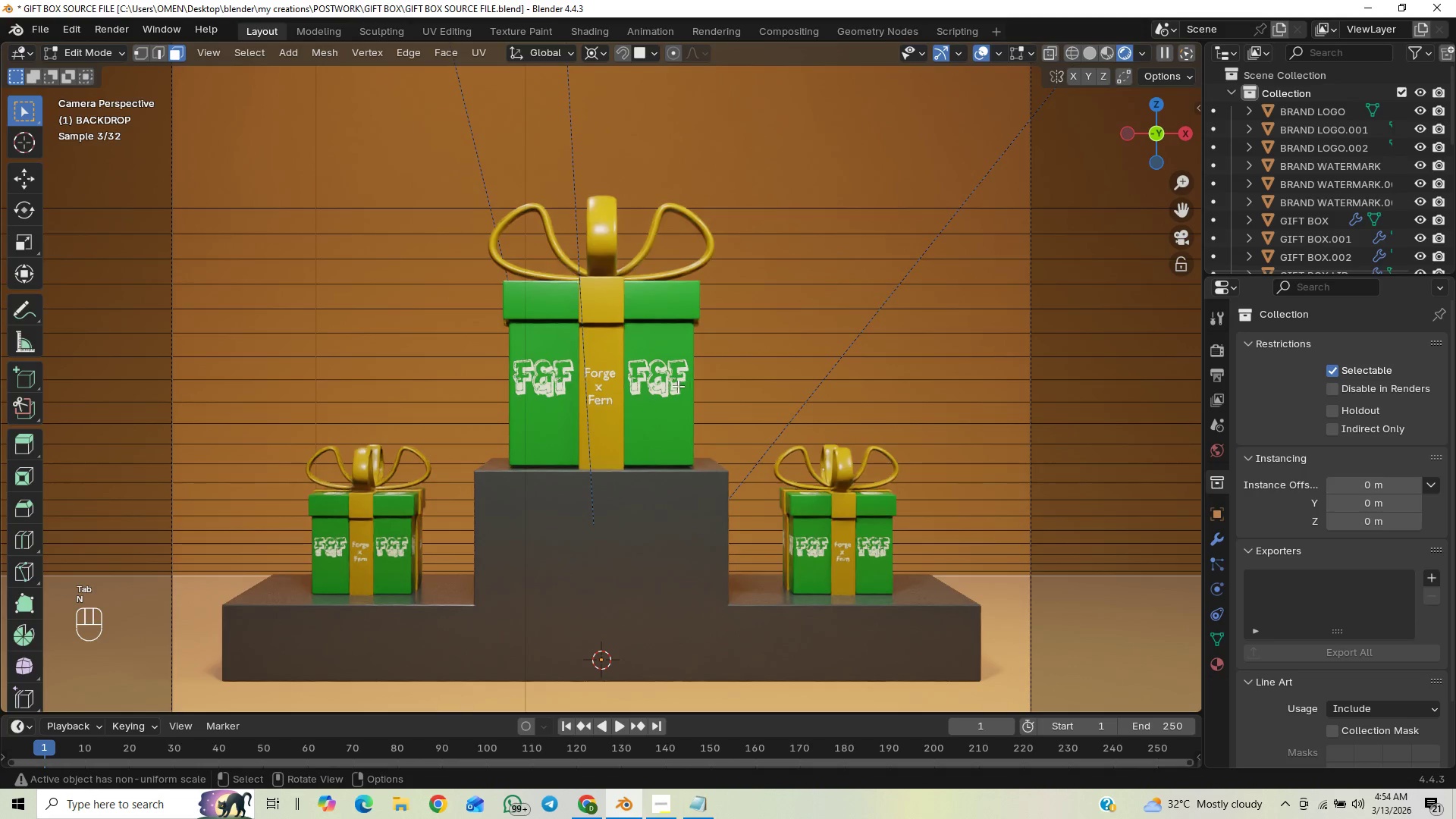 
key(Tab)
 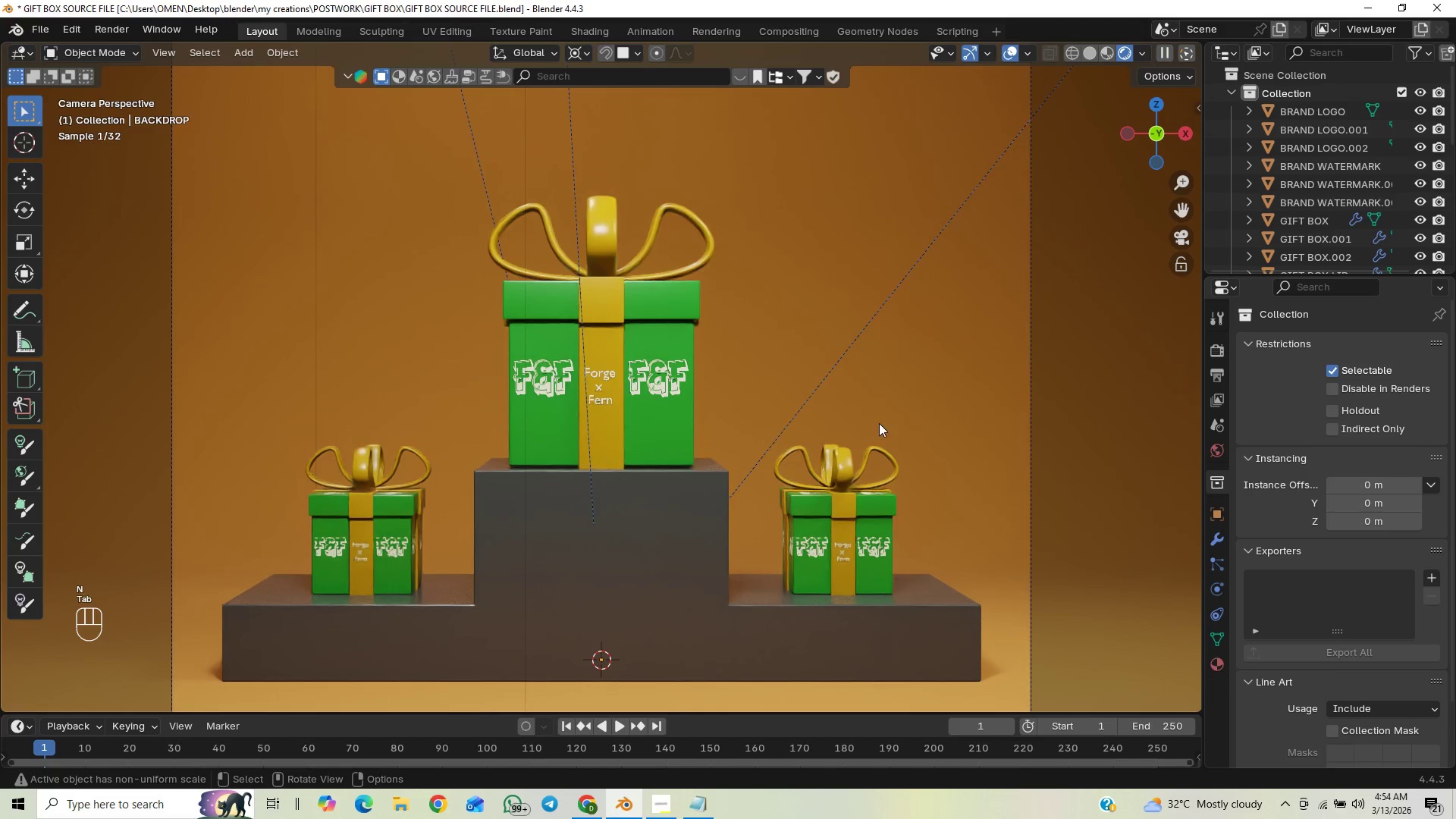 
scroll: coordinate [704, 453], scroll_direction: up, amount: 12.0
 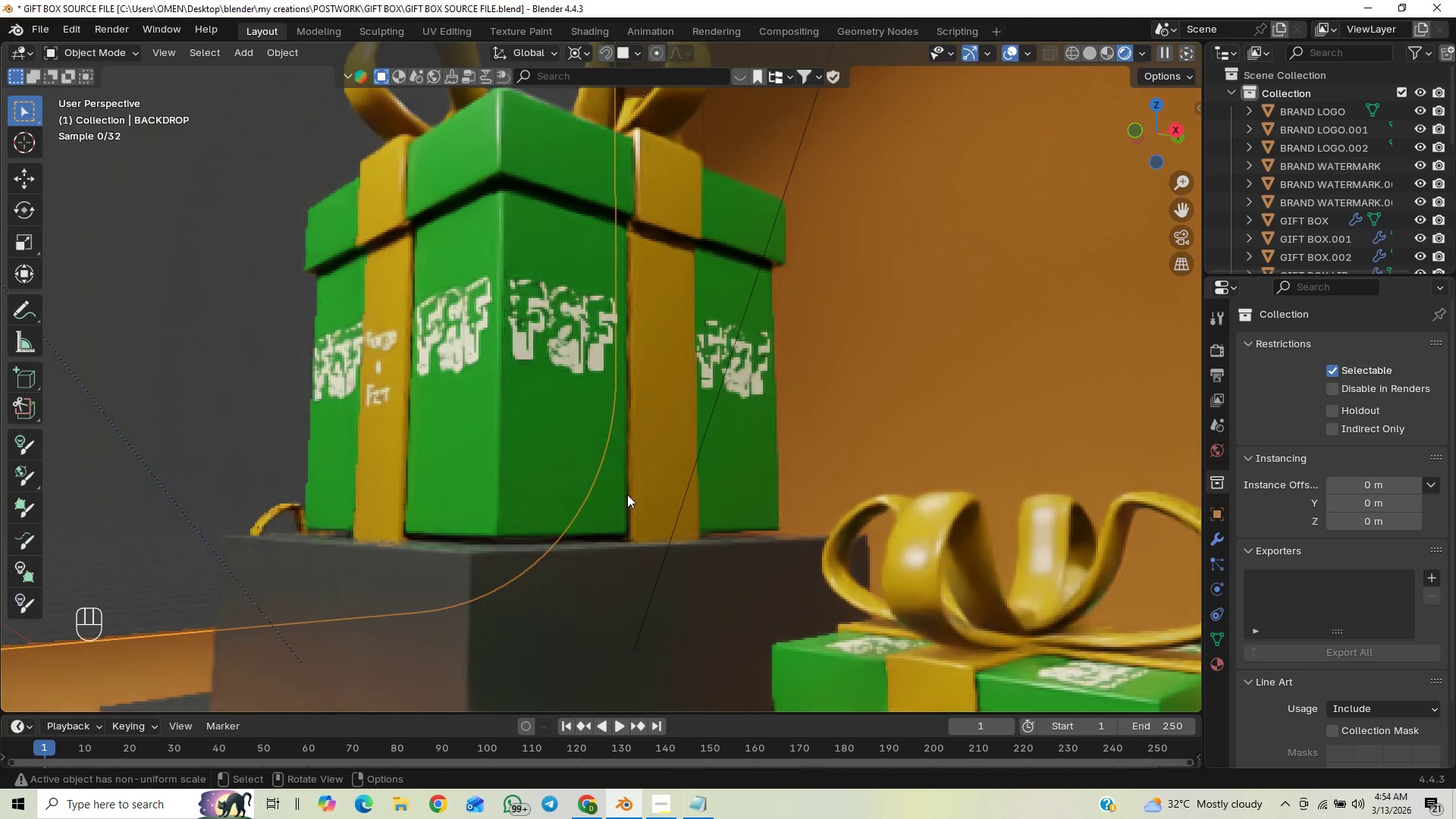 
wait(5.91)
 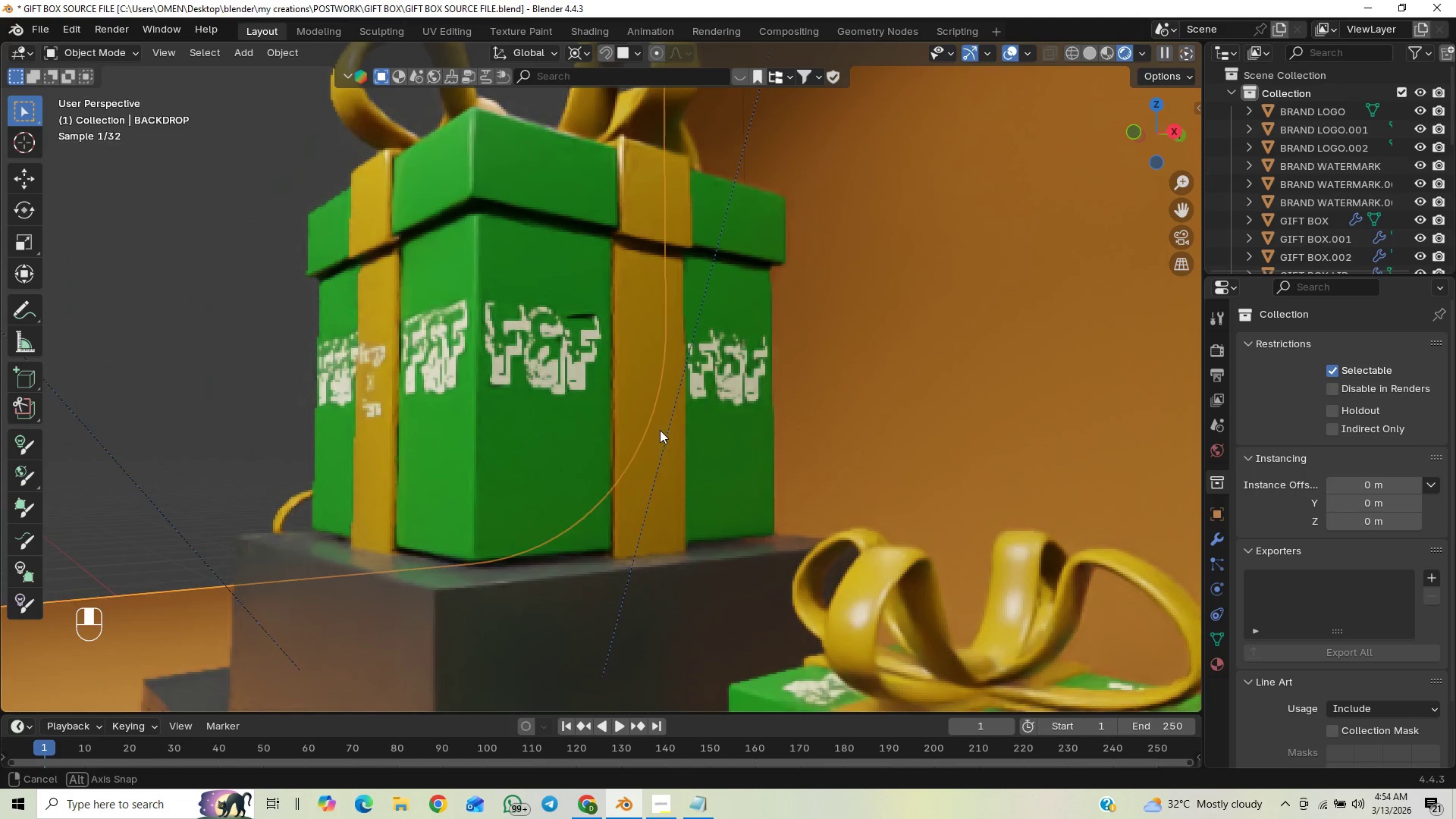 
scroll: coordinate [623, 541], scroll_direction: down, amount: 5.0
 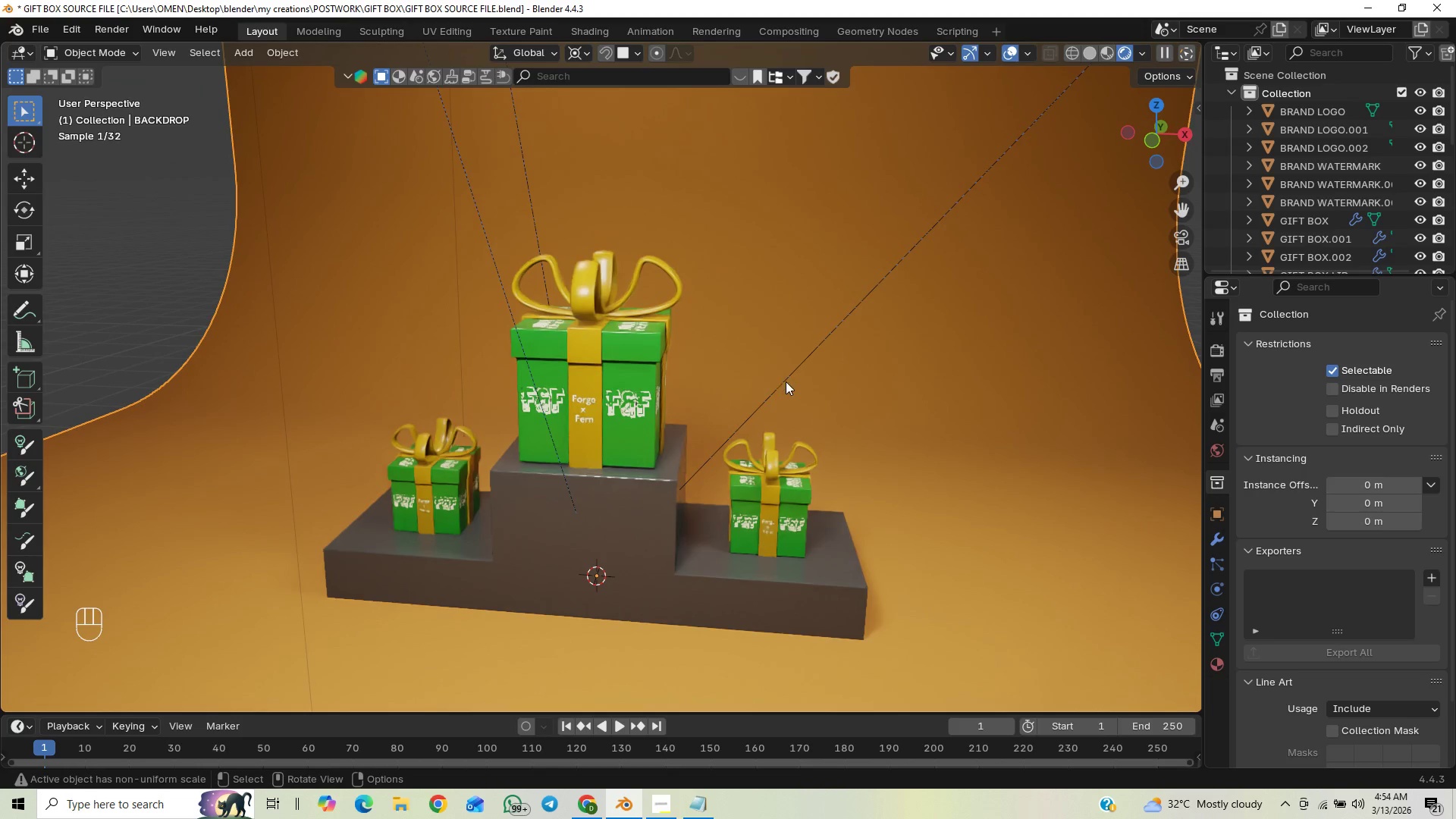 
key(End)
 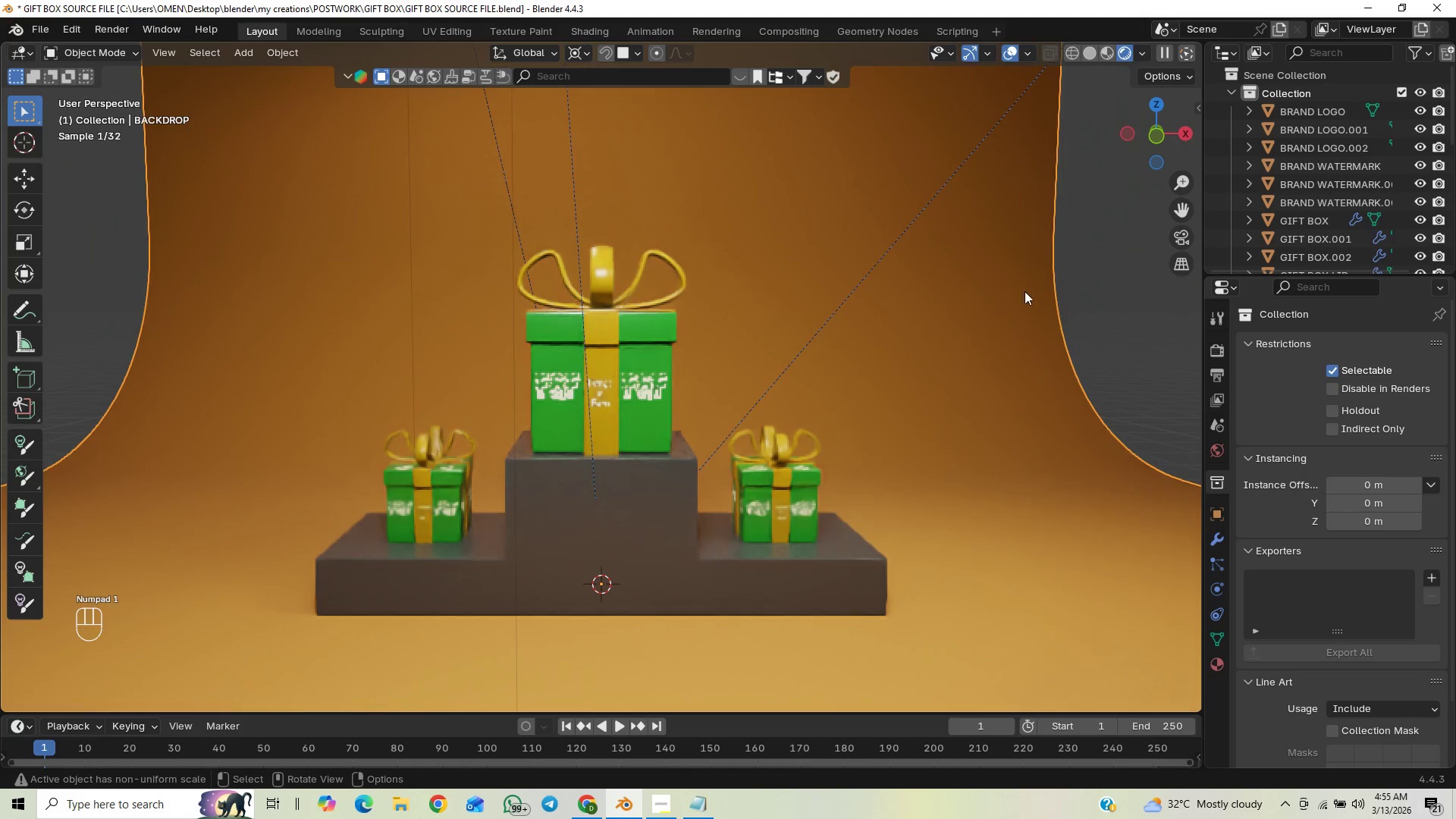 
left_click([1185, 240])
 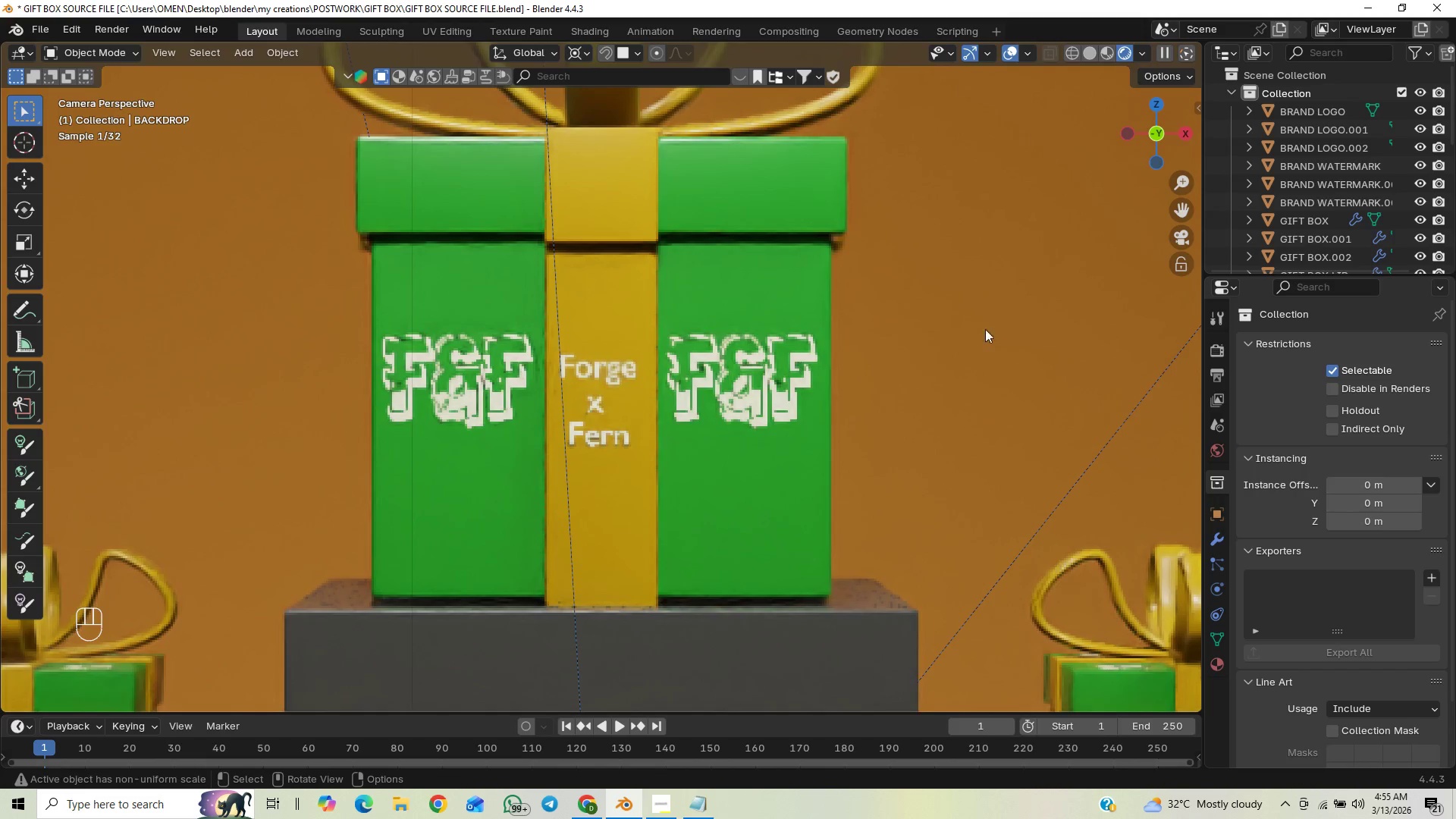 
scroll: coordinate [1328, 246], scroll_direction: down, amount: 20.0
 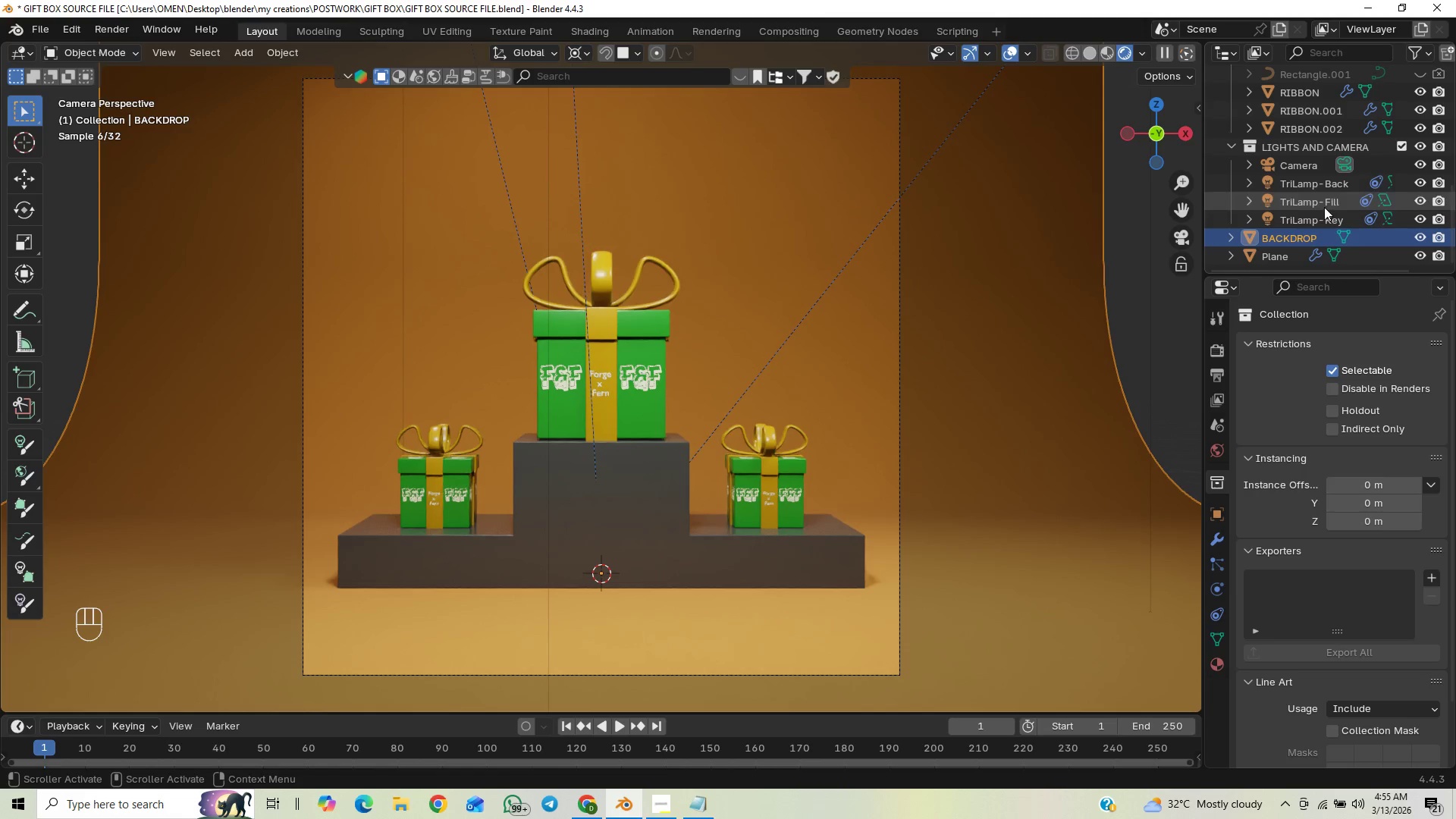 
left_click([1323, 215])
 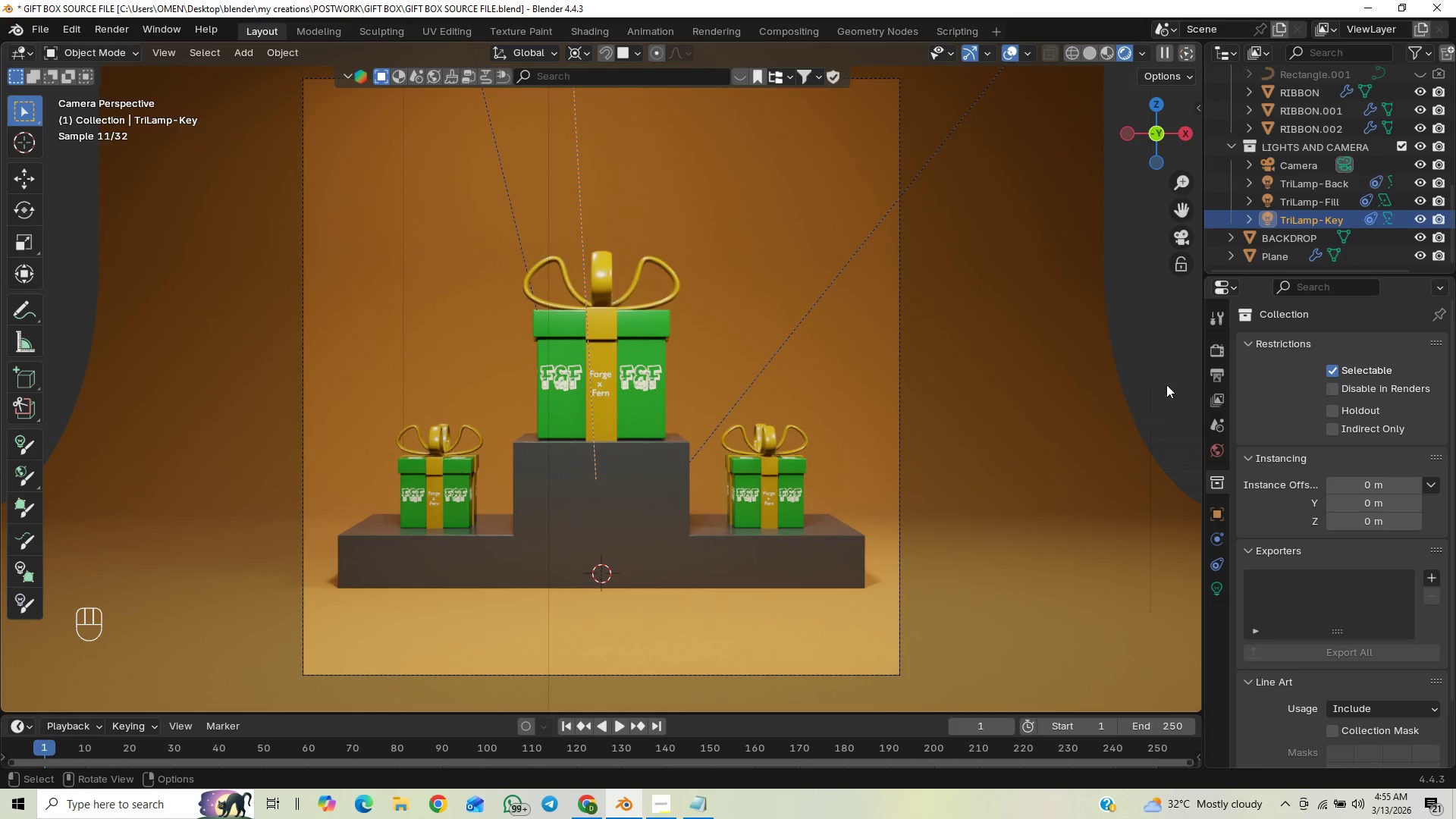 
left_click([663, 818])